 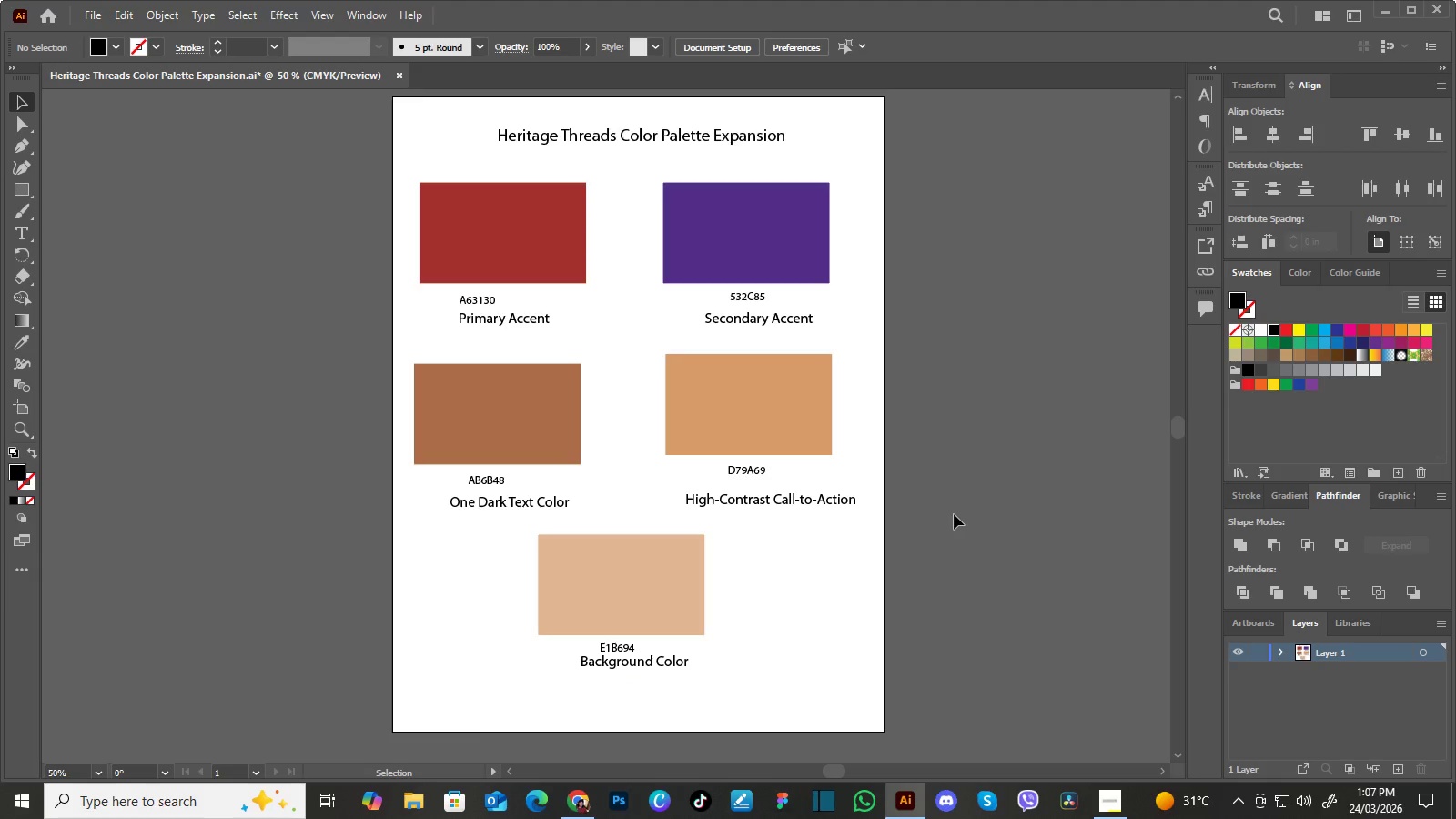 
hold_key(key=Space, duration=1.5)
 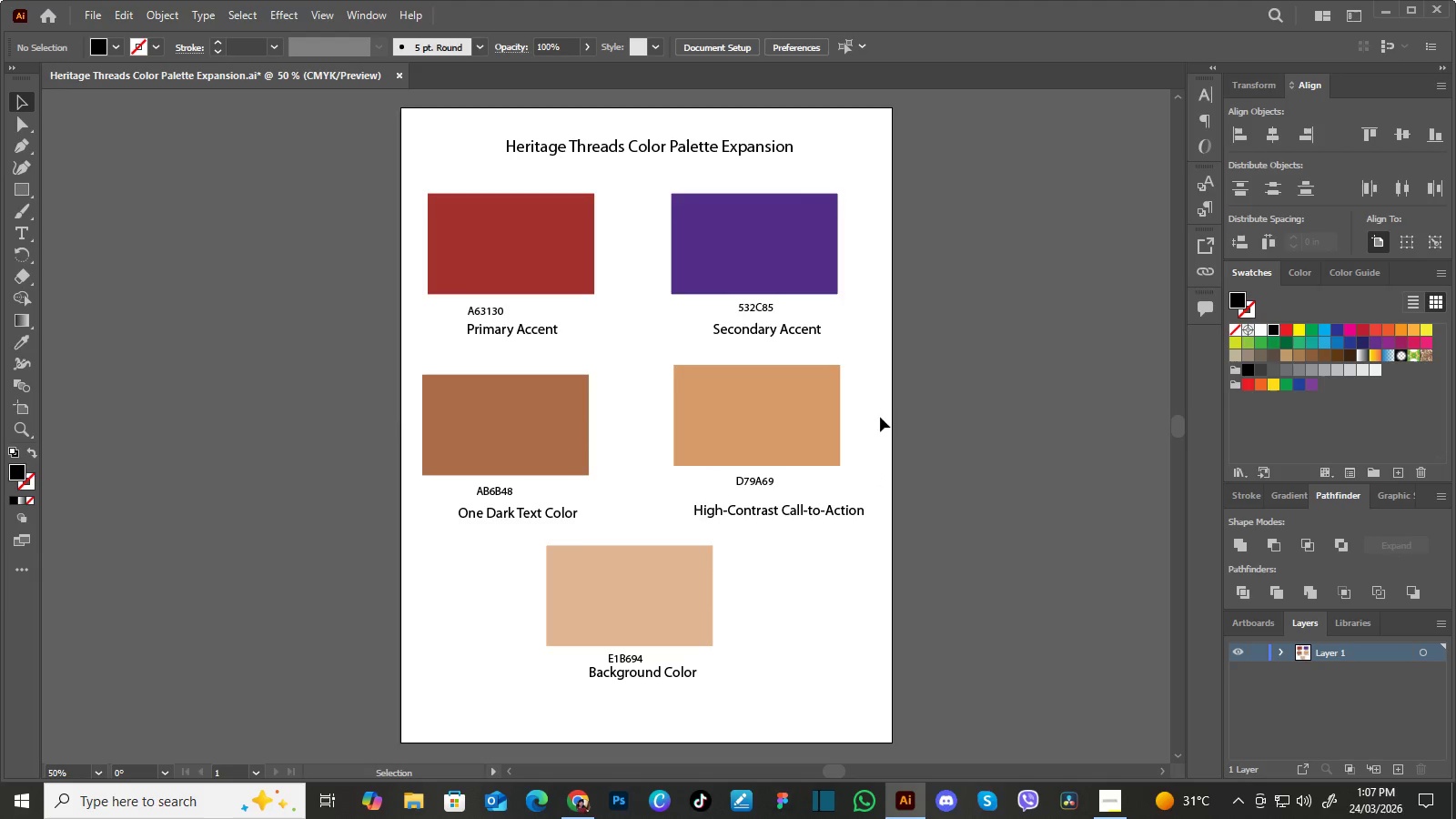 
left_click_drag(start_coordinate=[872, 463], to_coordinate=[871, 475])
 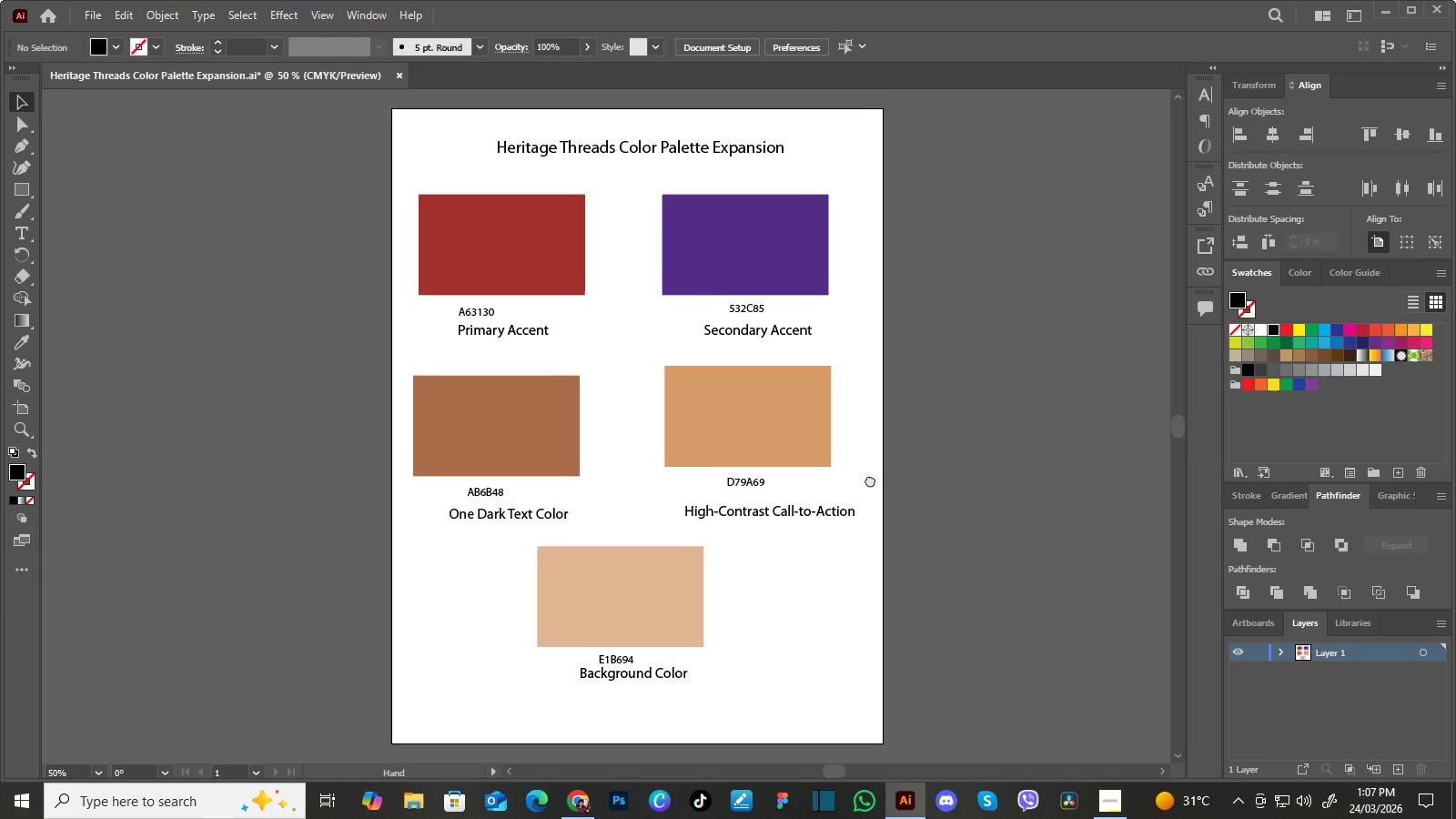 
left_click_drag(start_coordinate=[870, 480], to_coordinate=[875, 471])
 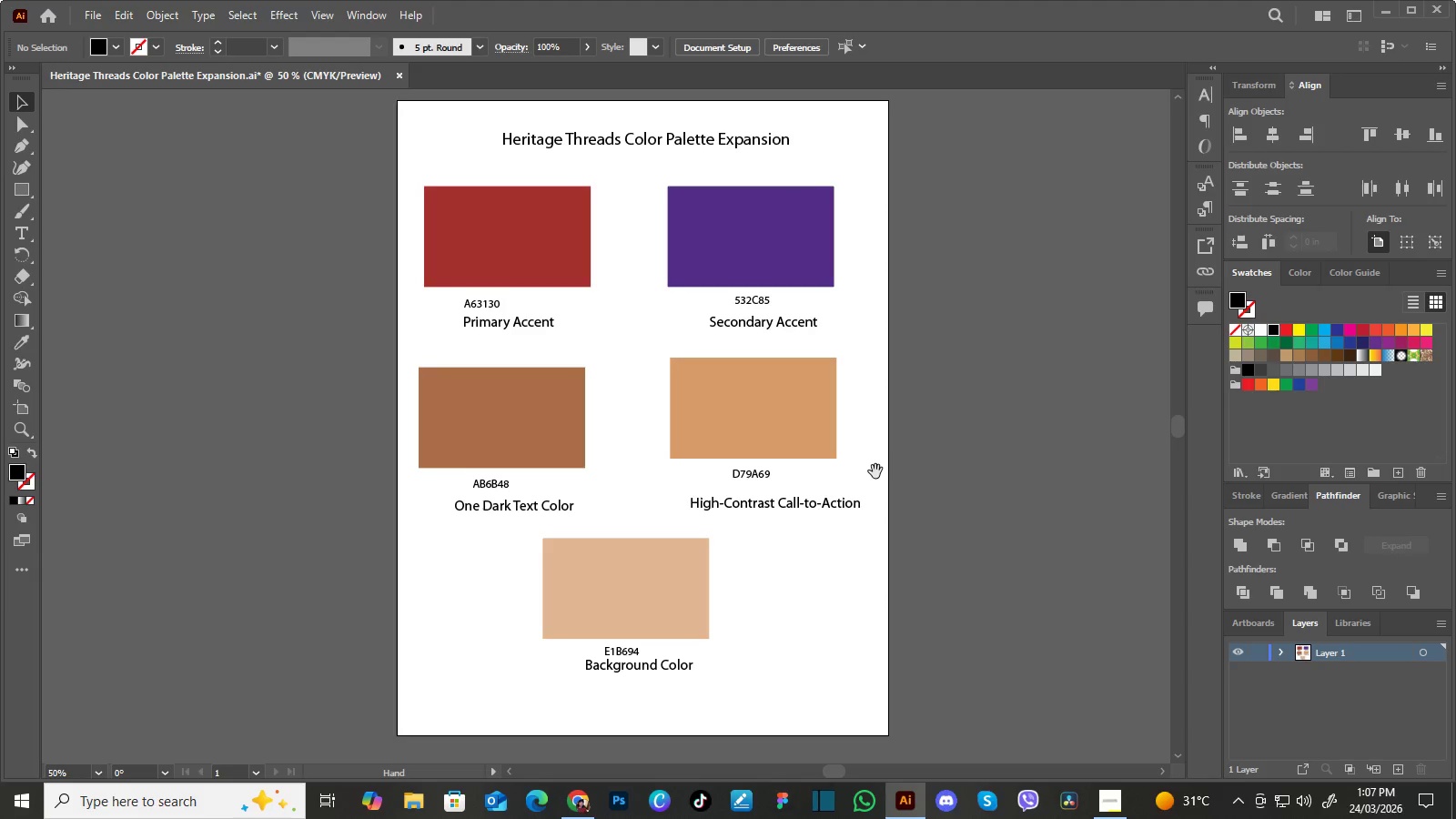 
left_click_drag(start_coordinate=[875, 471], to_coordinate=[879, 479])
 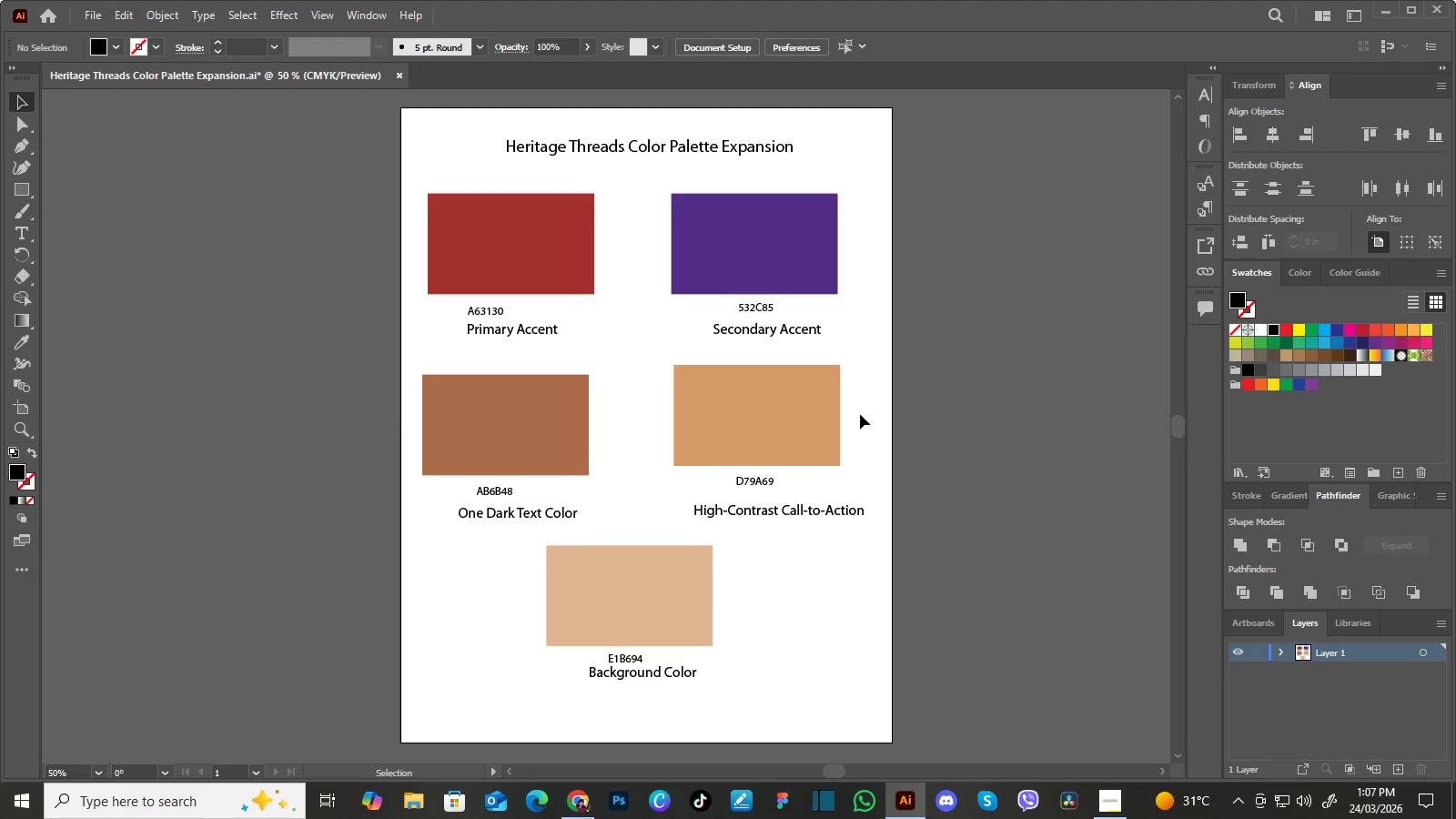 
hold_key(key=Space, duration=0.58)
 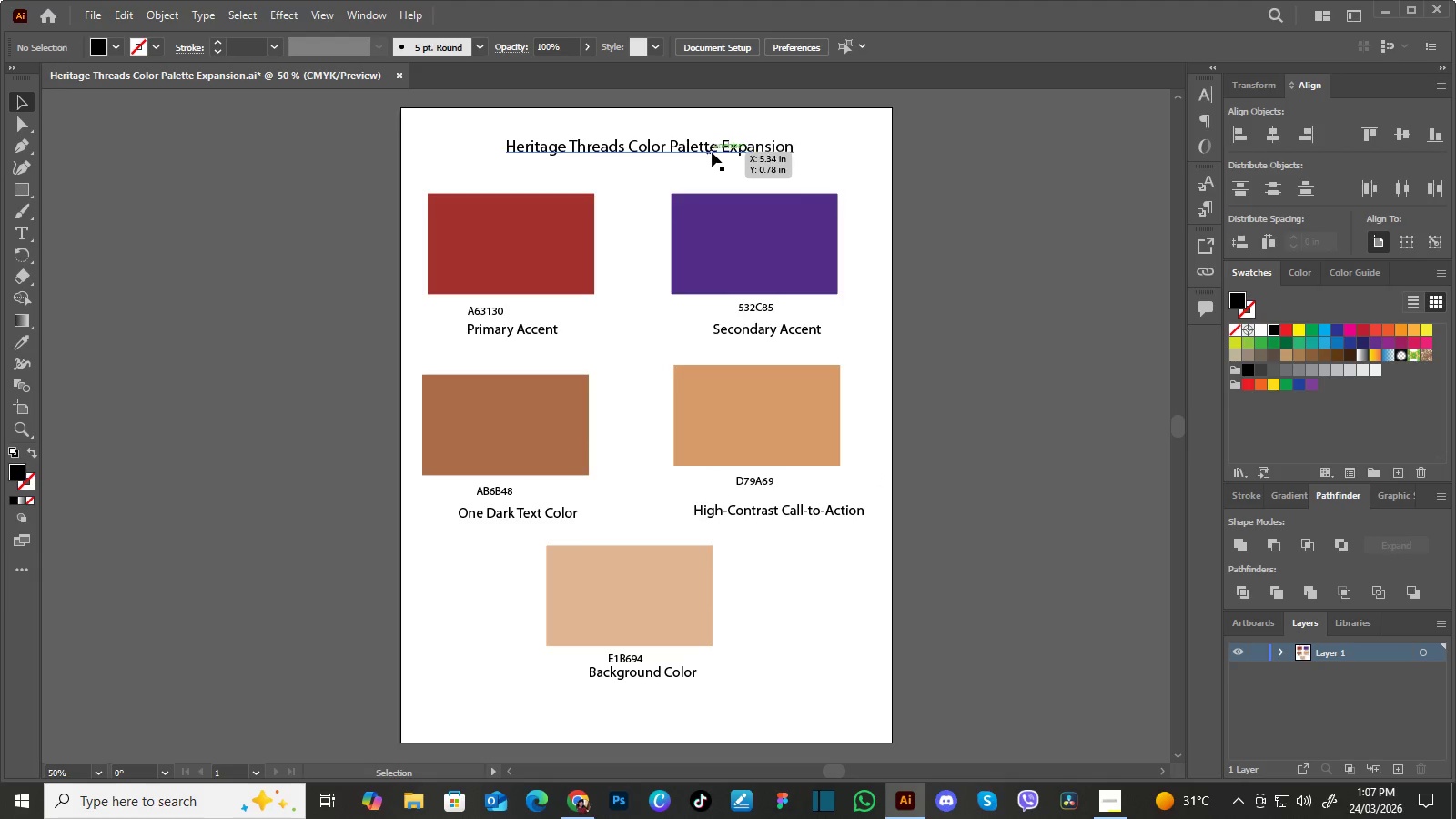 
left_click([712, 152])
 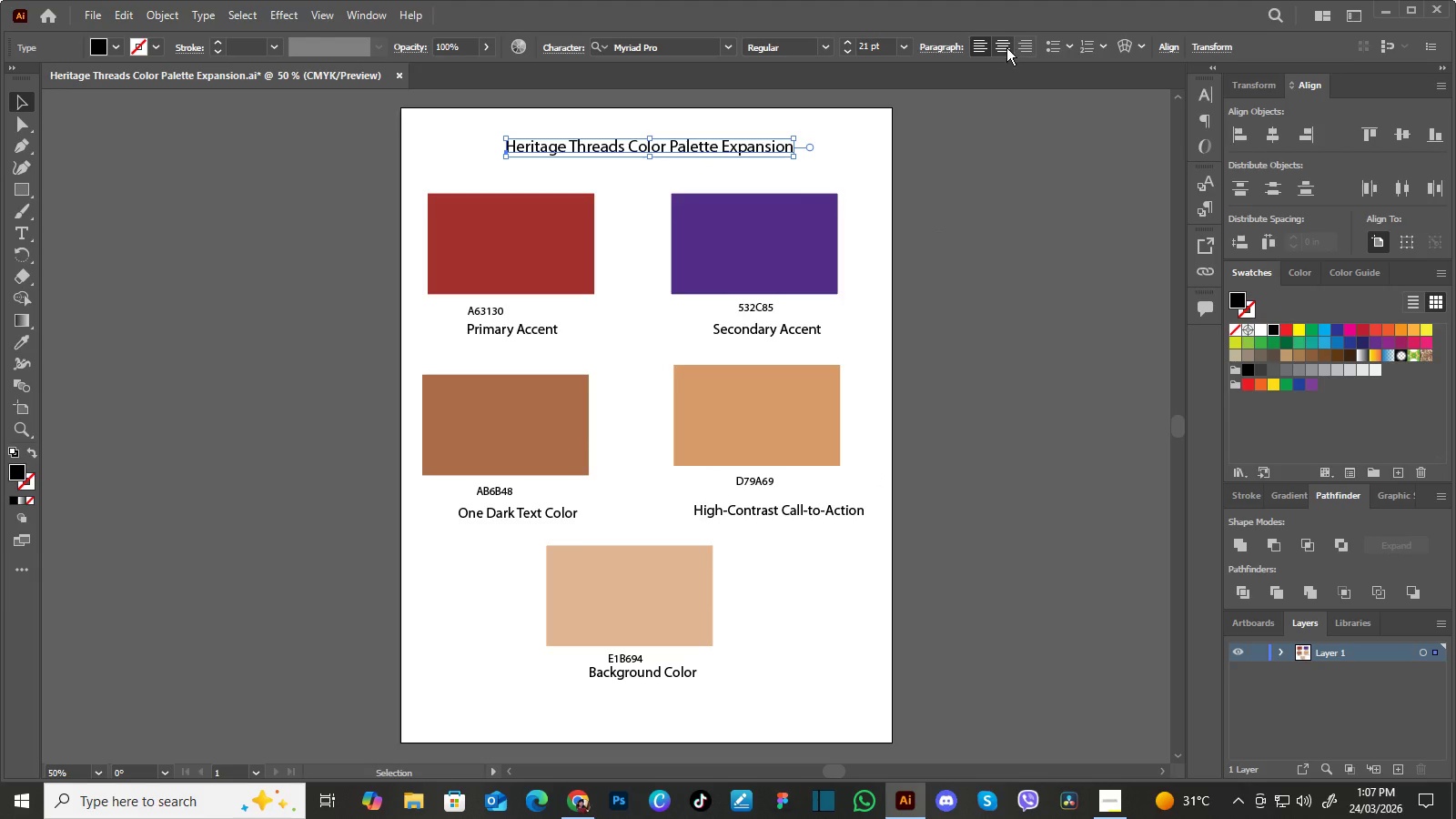 
left_click([1006, 47])
 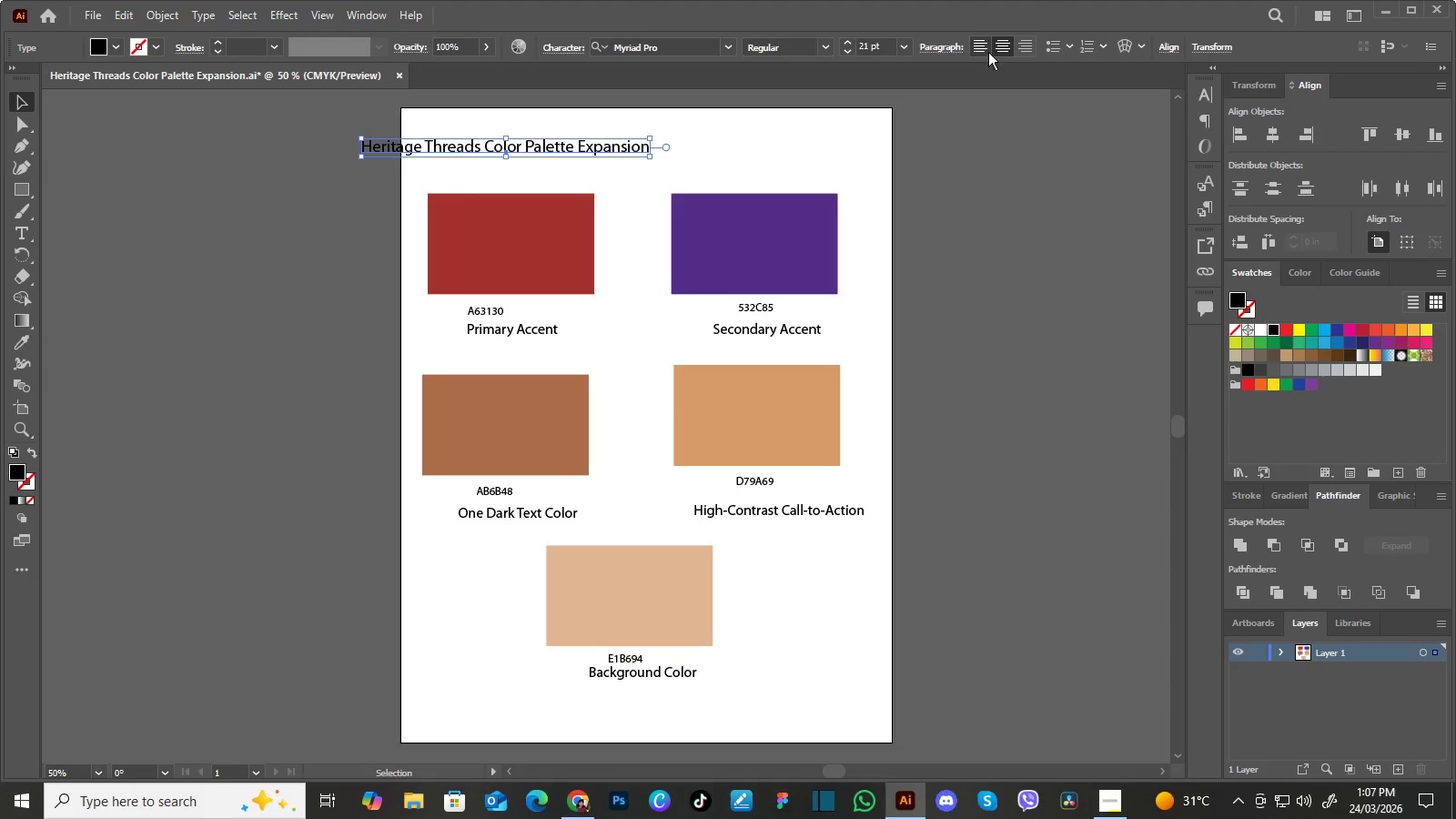 
left_click([980, 49])
 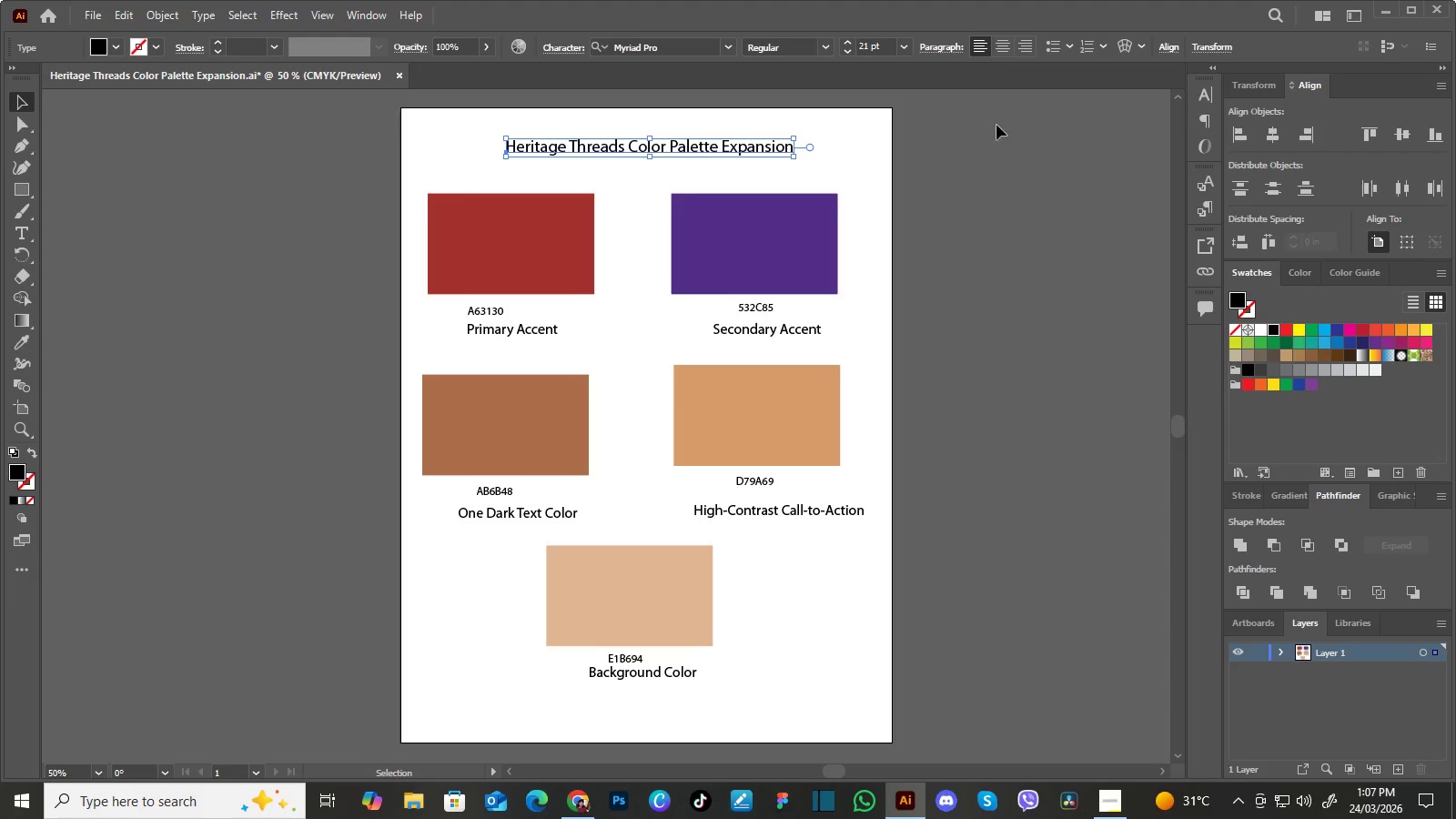 
left_click([1011, 187])
 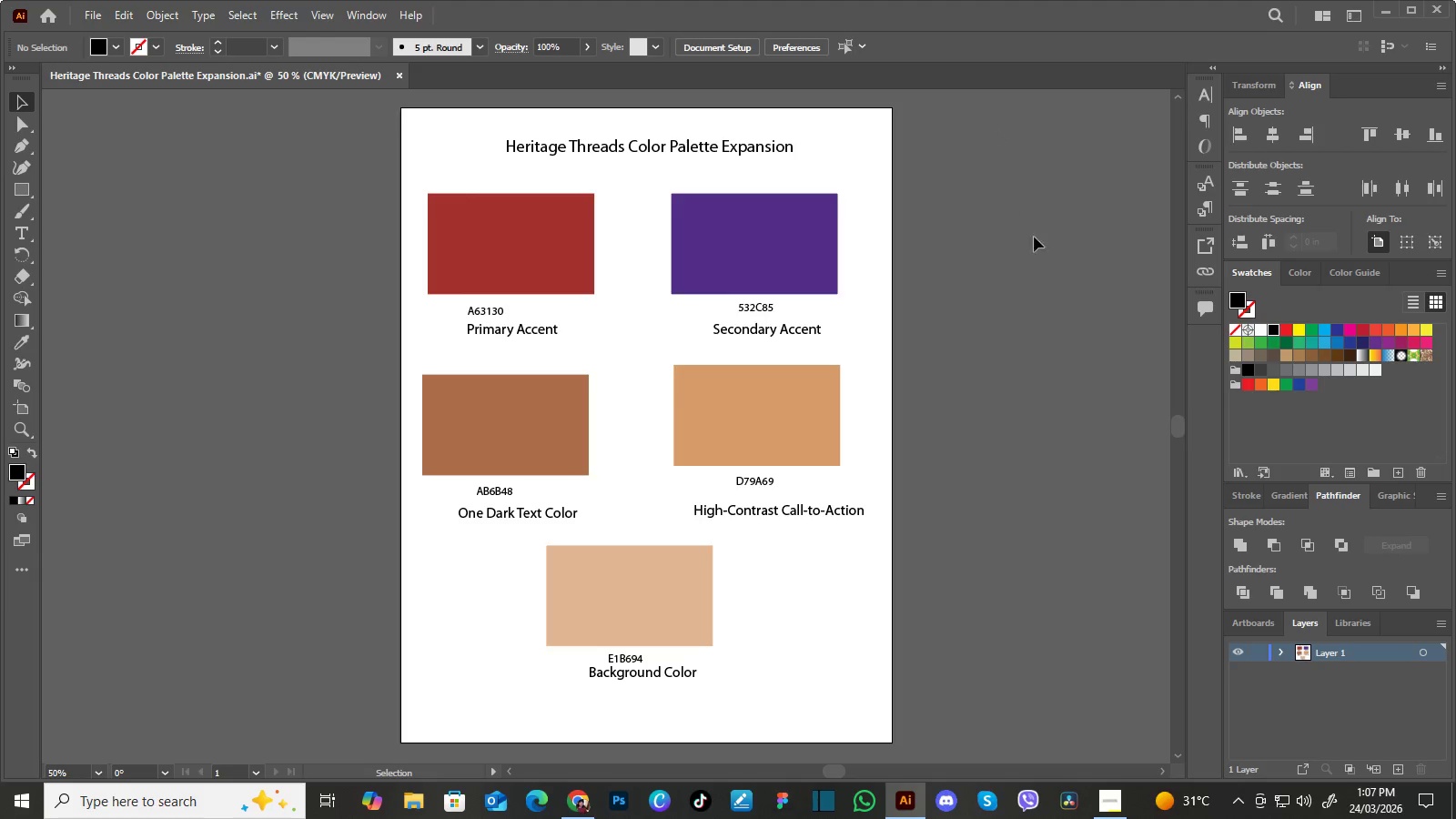 
left_click([752, 147])
 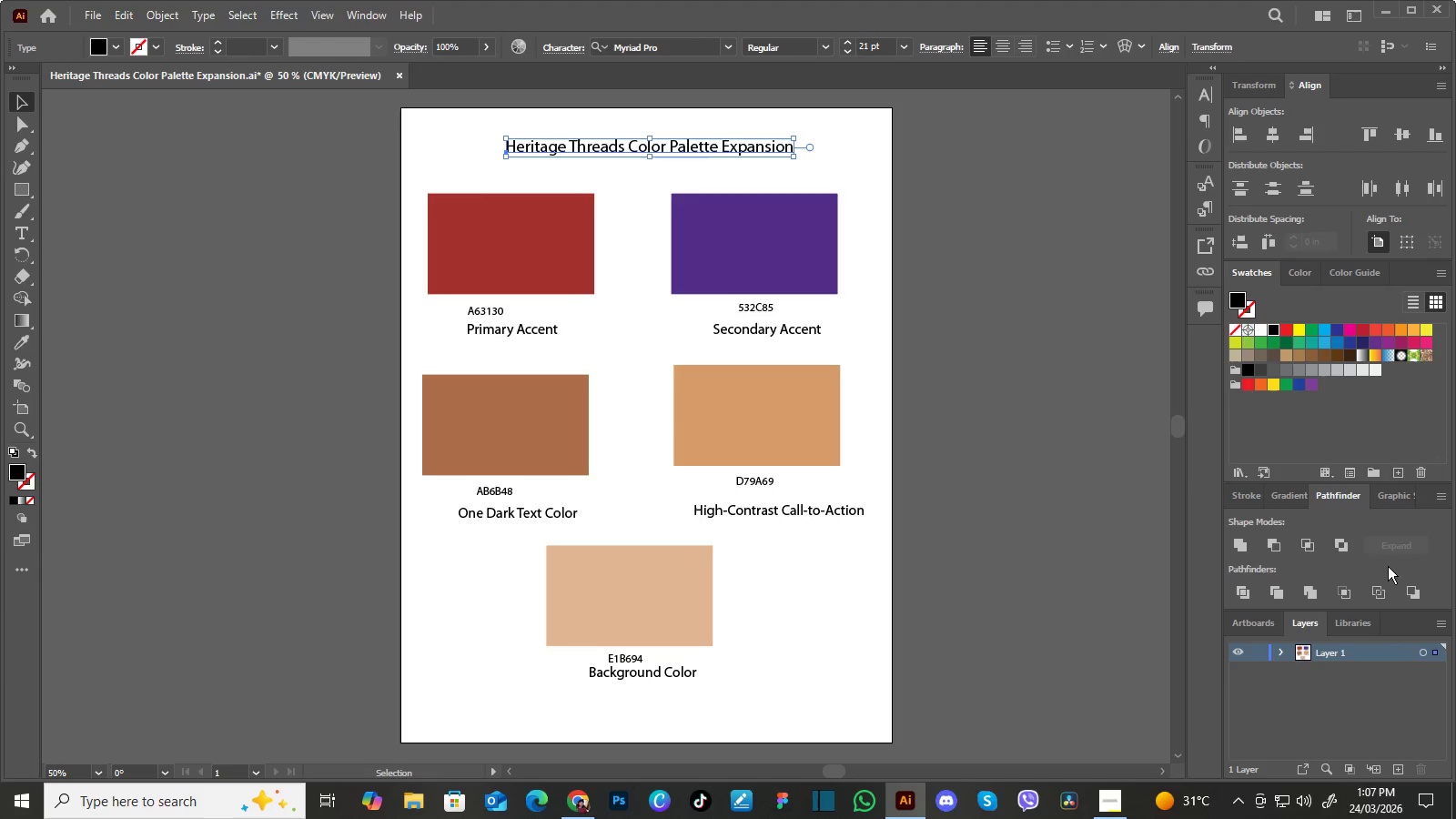 
left_click([1440, 498])
 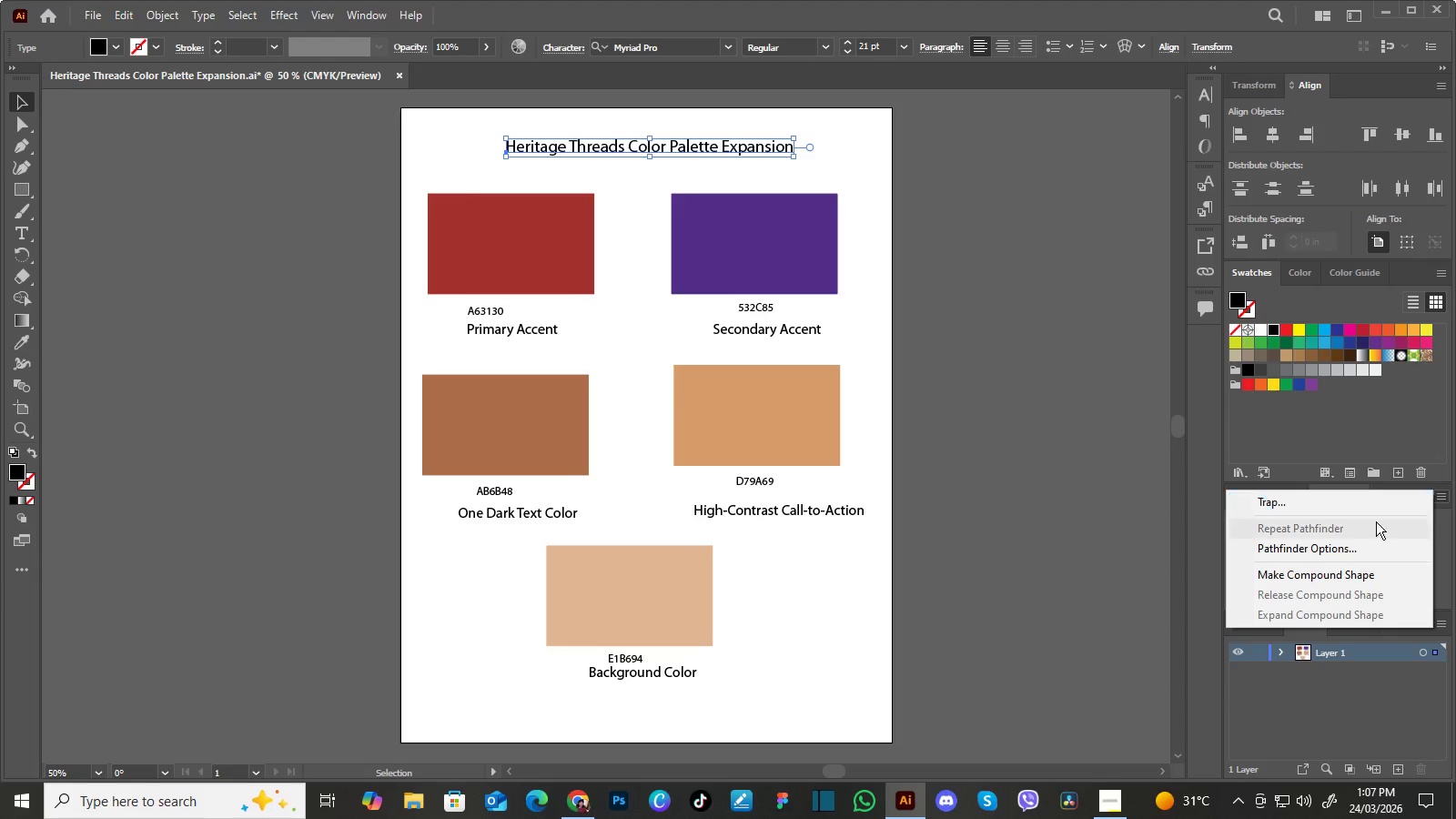 
left_click([1349, 545])
 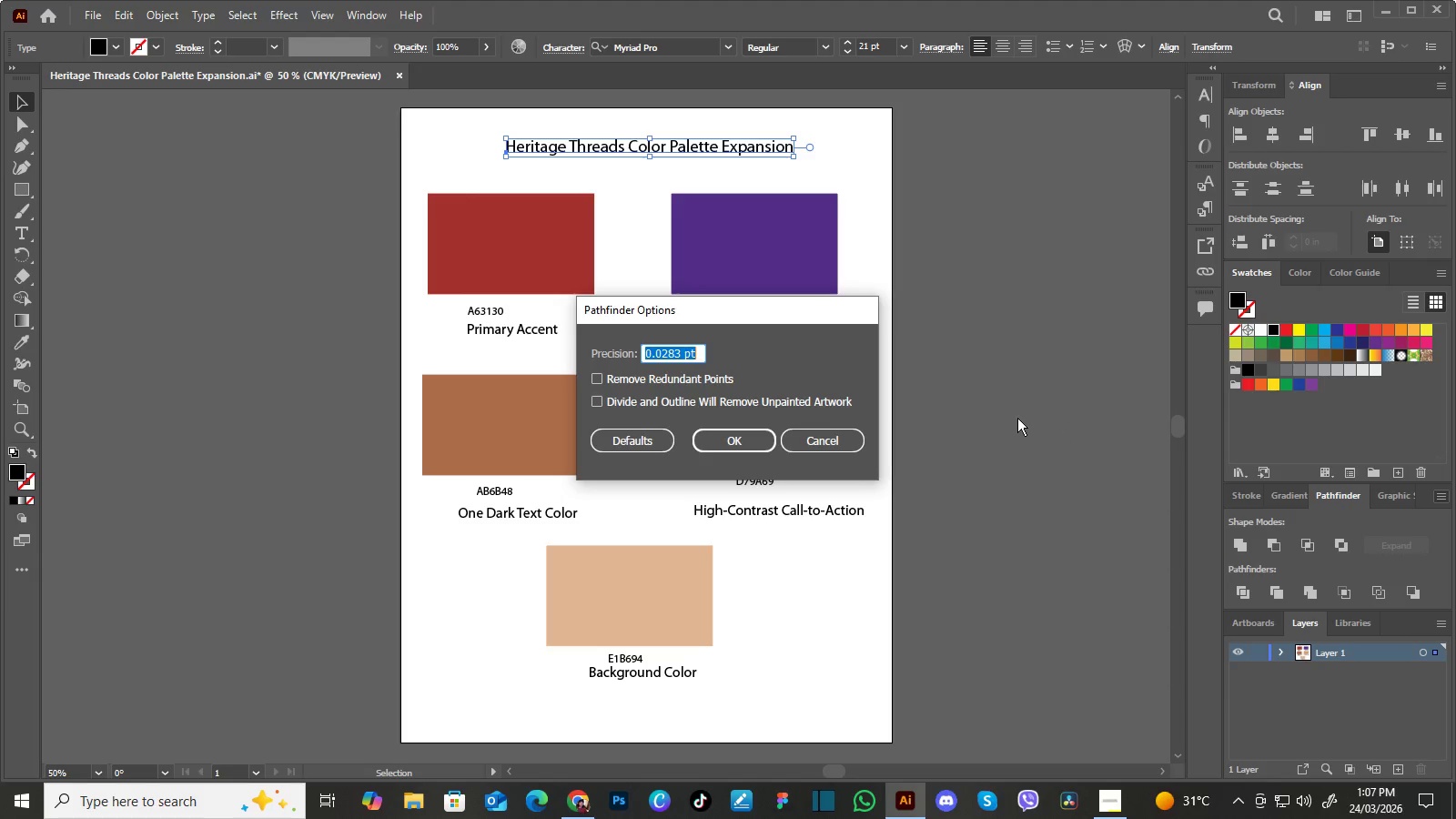 
left_click([812, 444])
 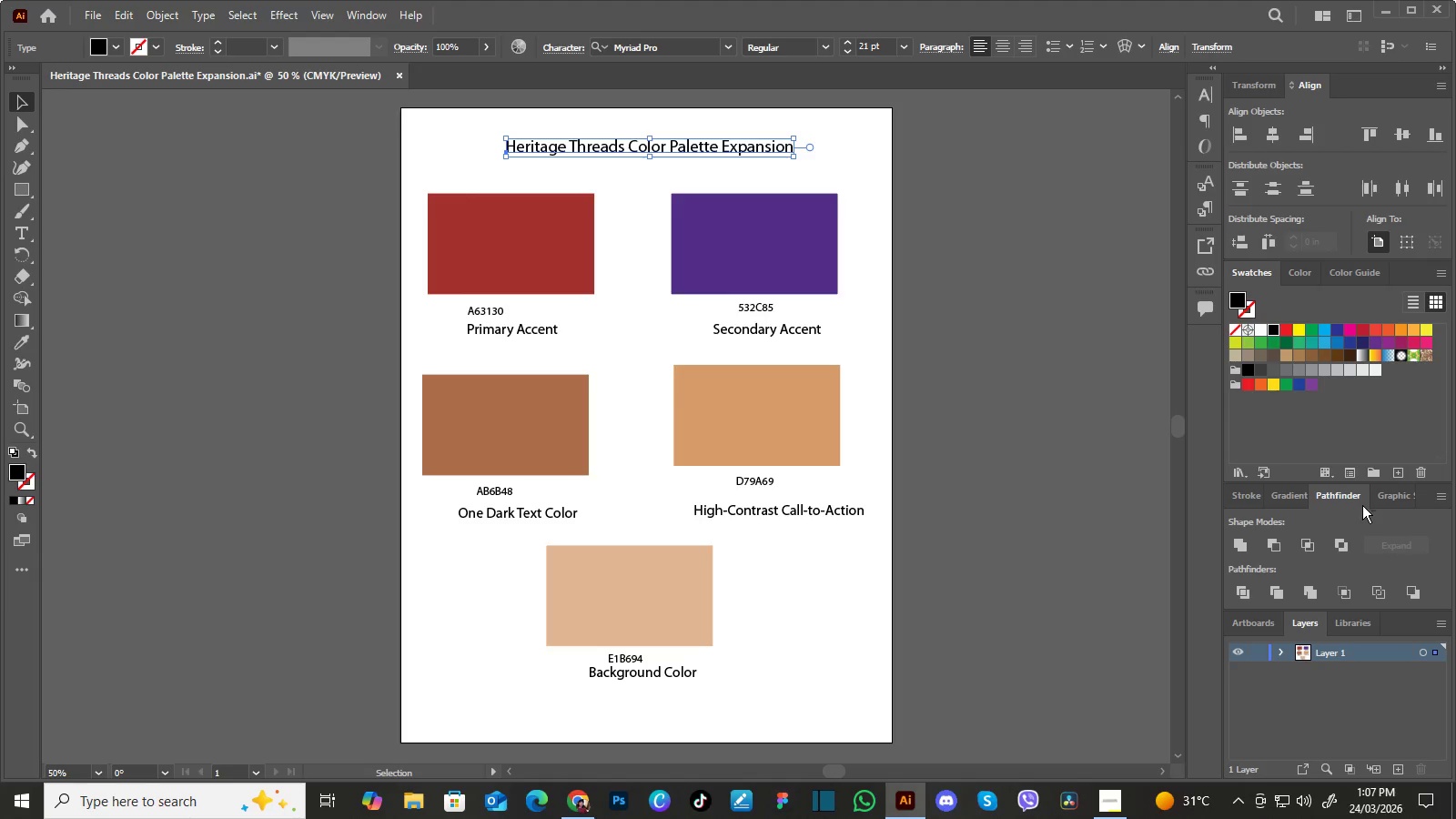 
wait(12.61)
 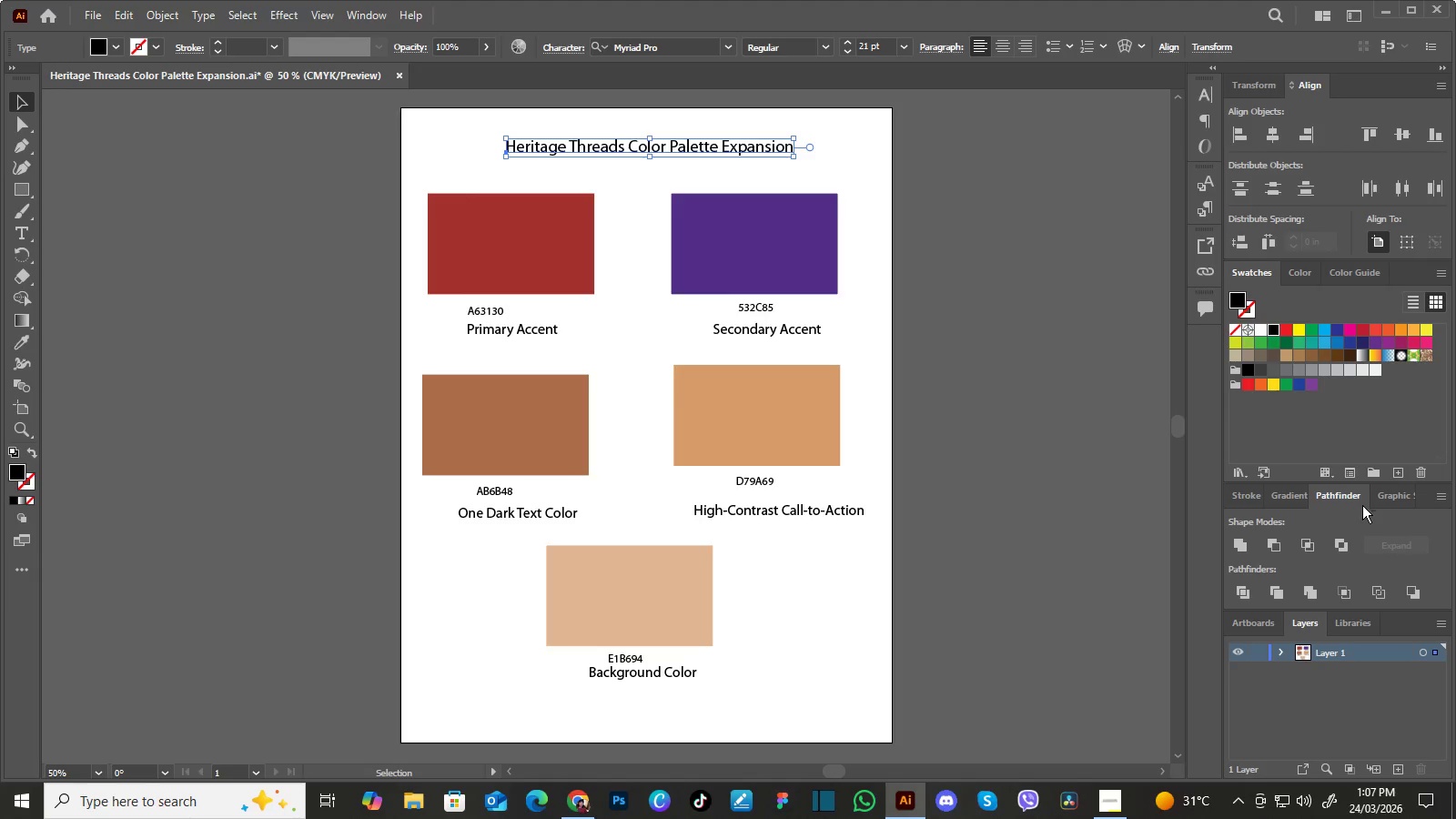 
left_click([1436, 499])
 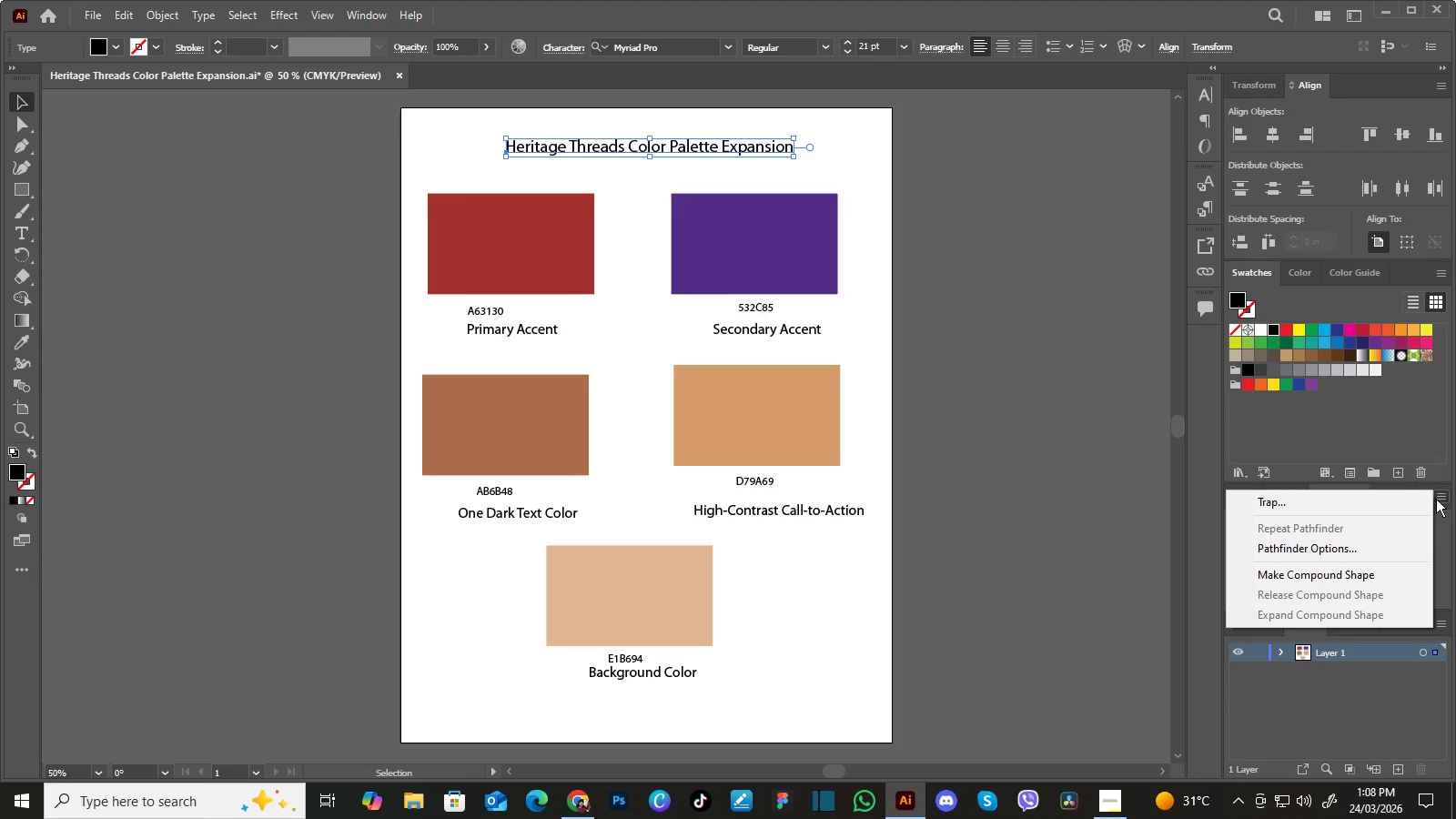 
left_click([1448, 534])
 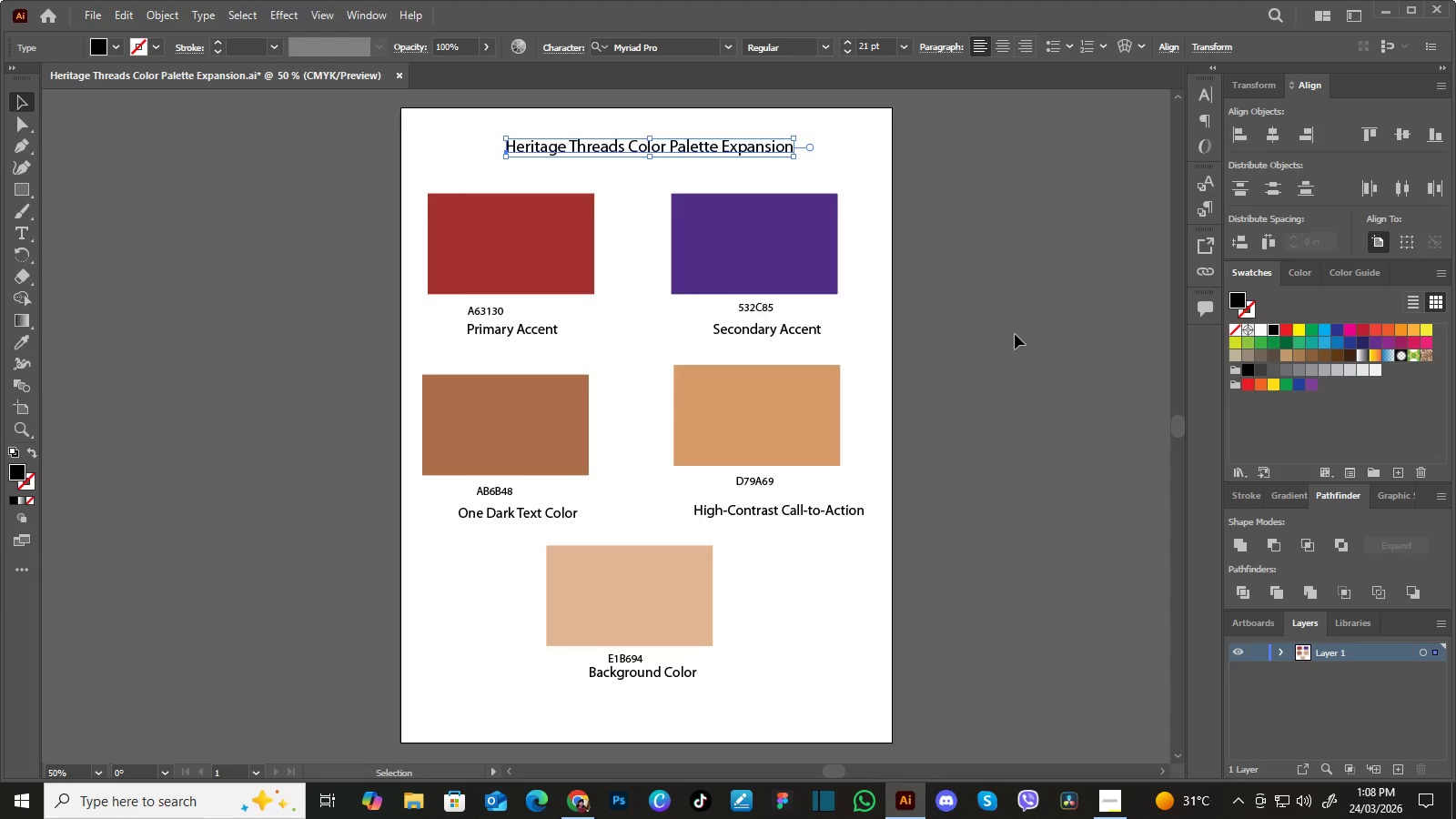 
wait(5.73)
 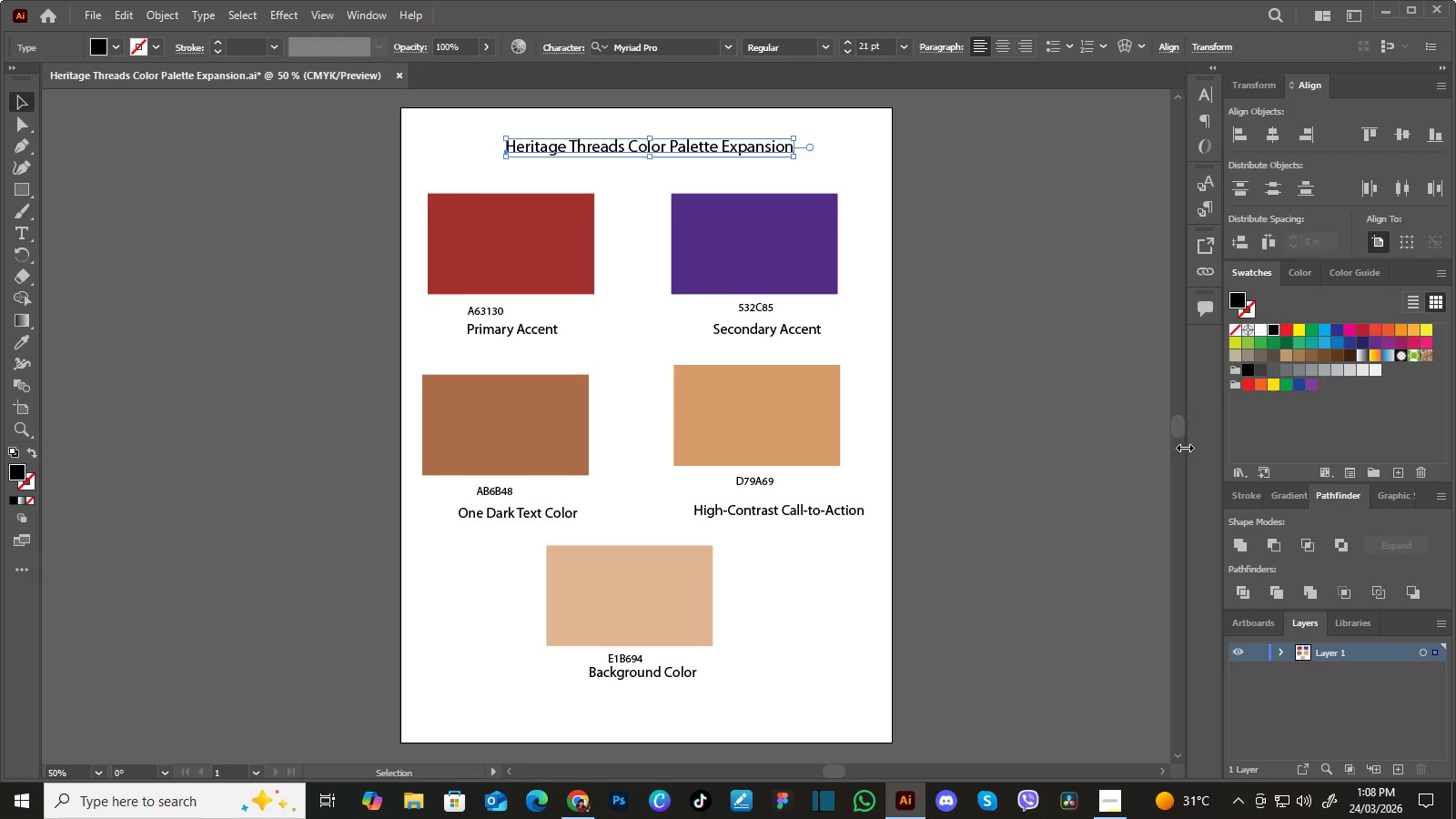 
left_click([1166, 43])
 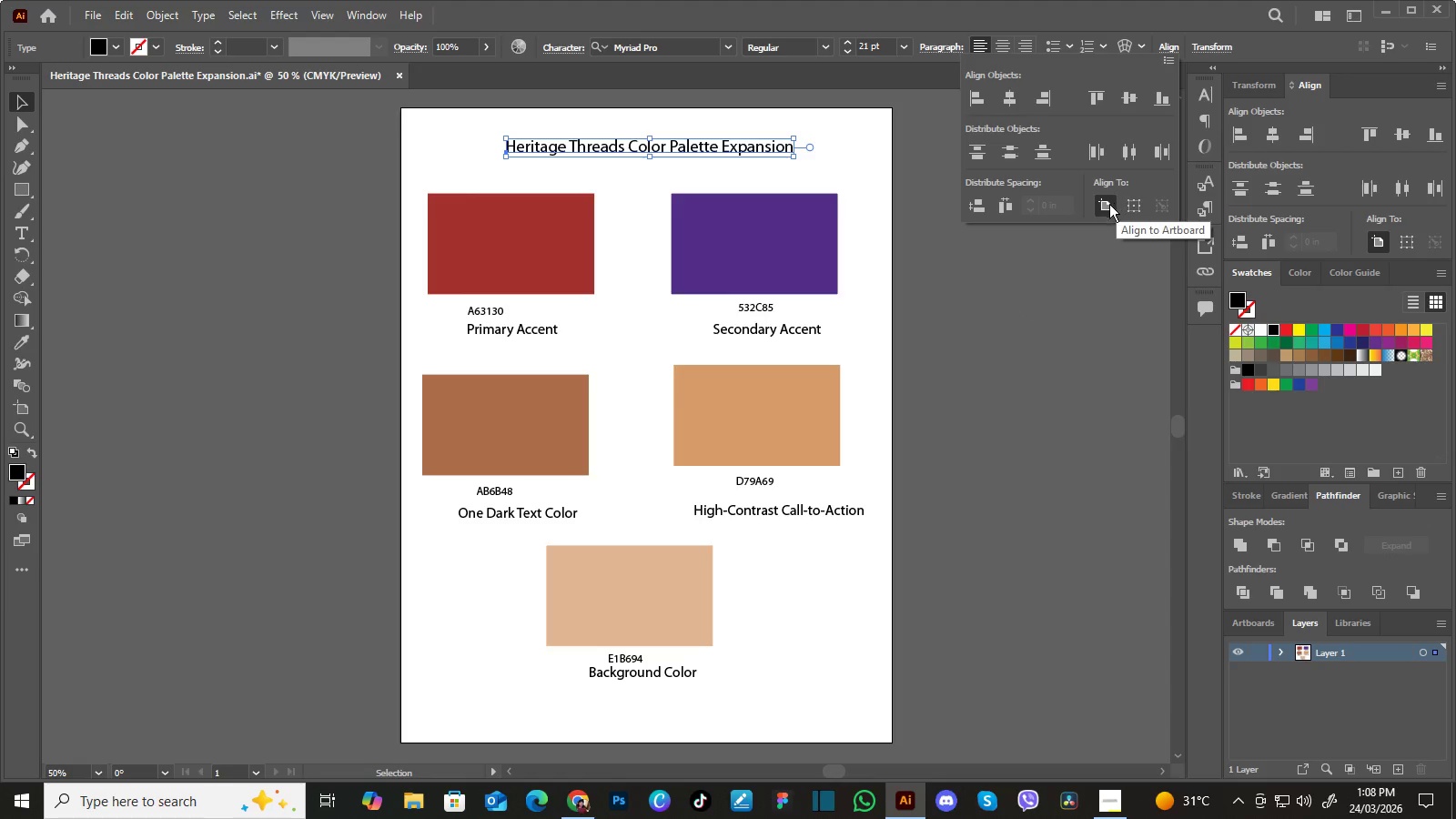 
double_click([1108, 204])
 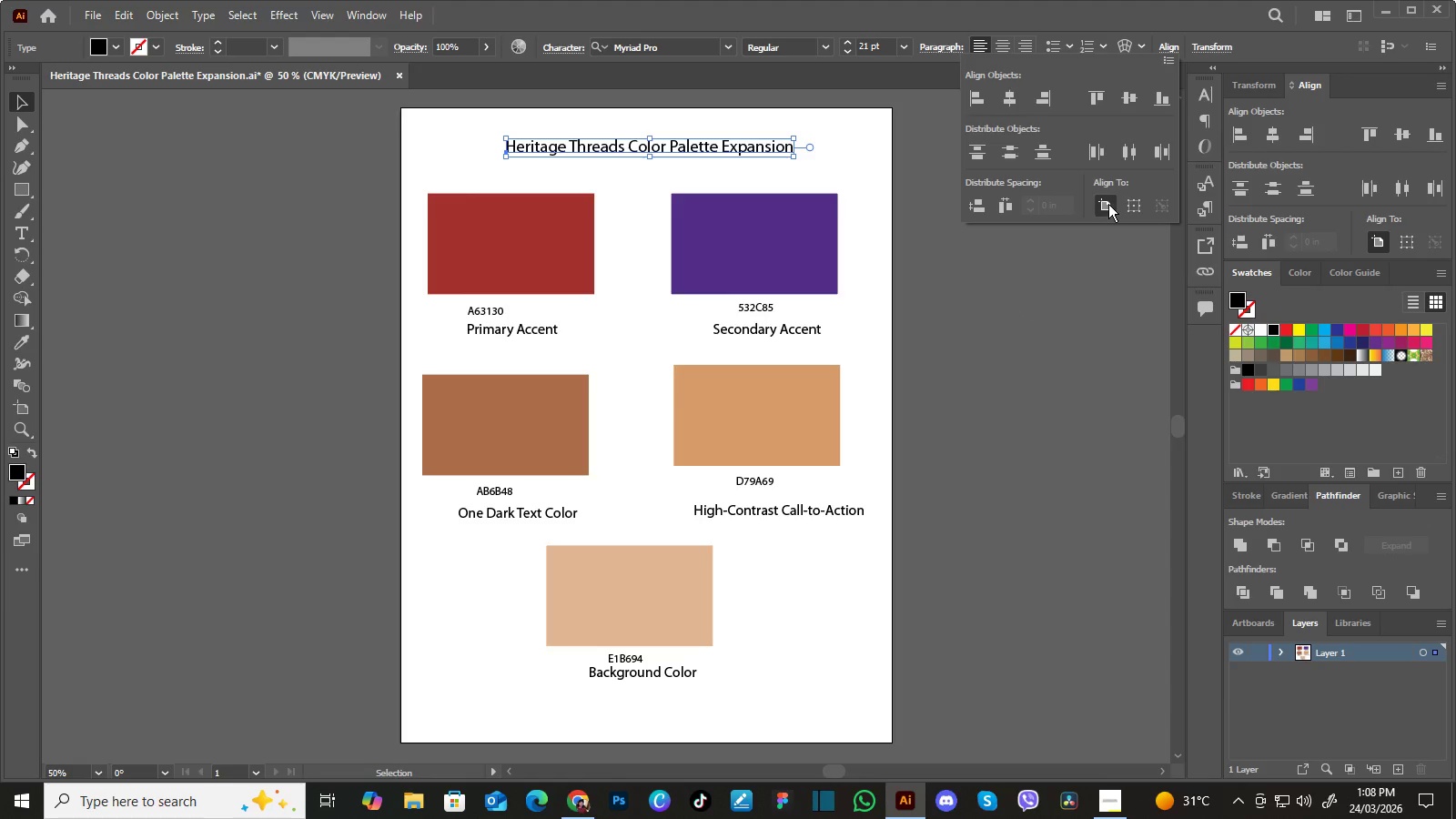 
triple_click([1108, 204])
 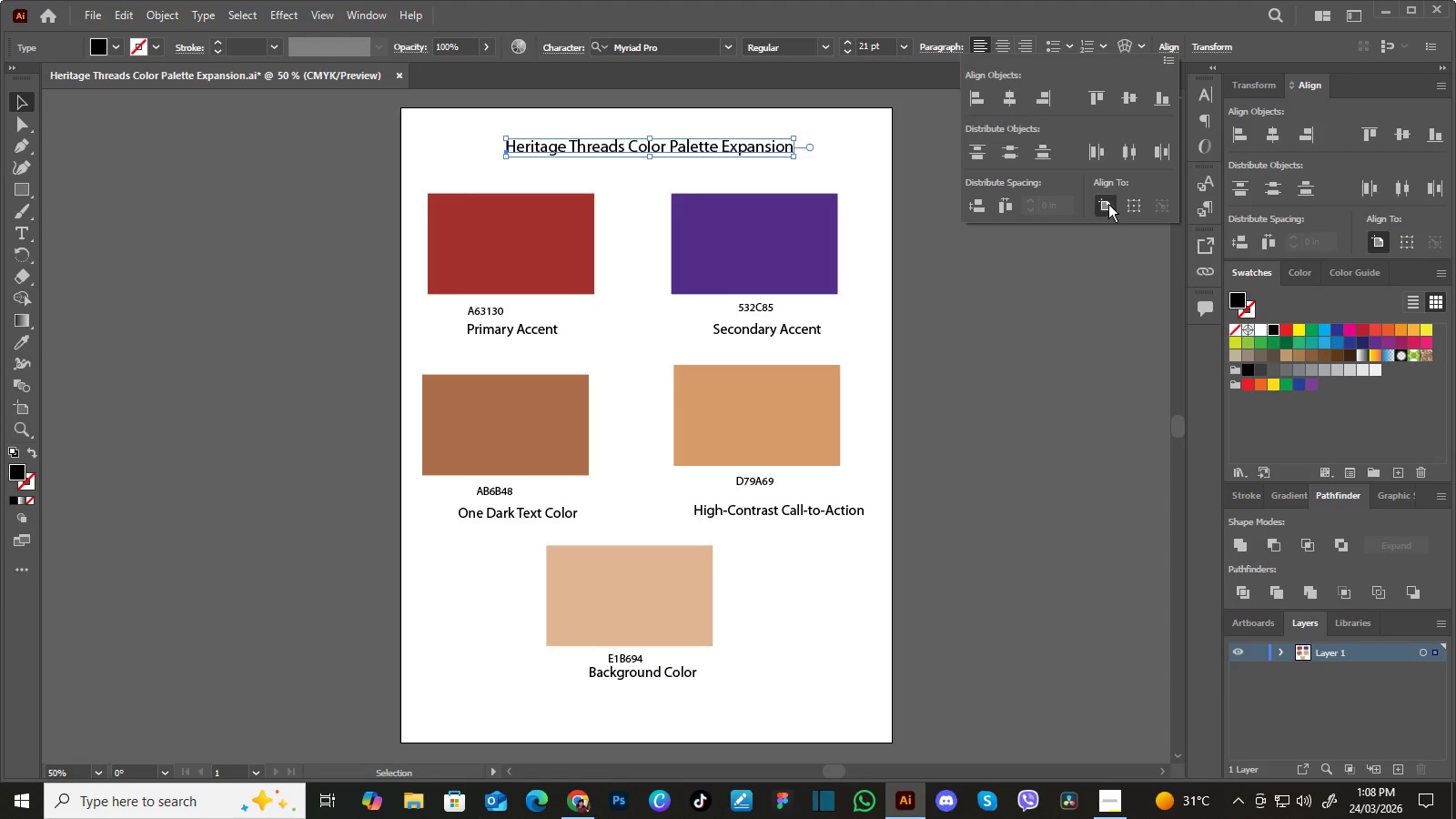 
triple_click([1108, 204])
 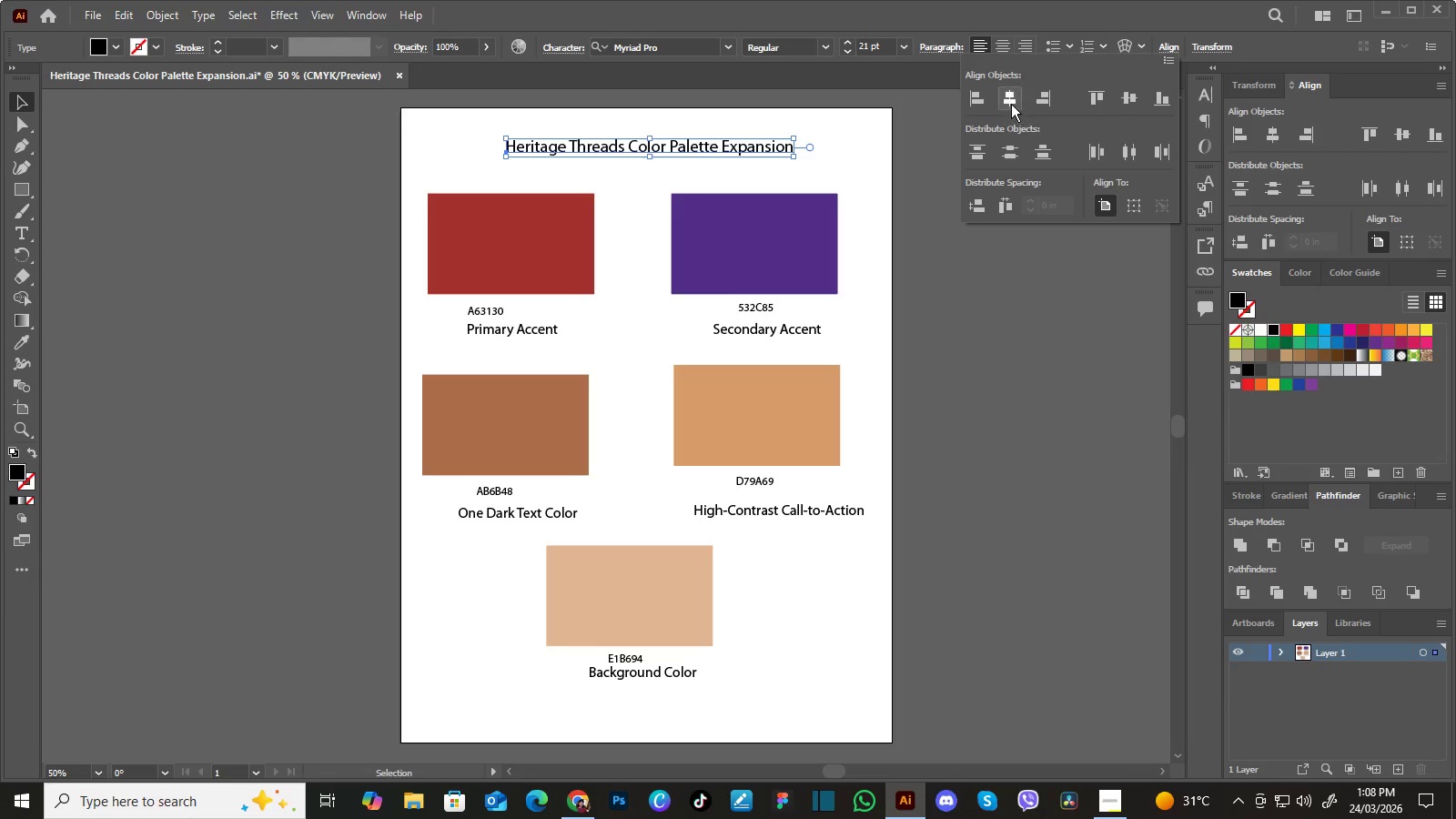 
left_click([1011, 101])
 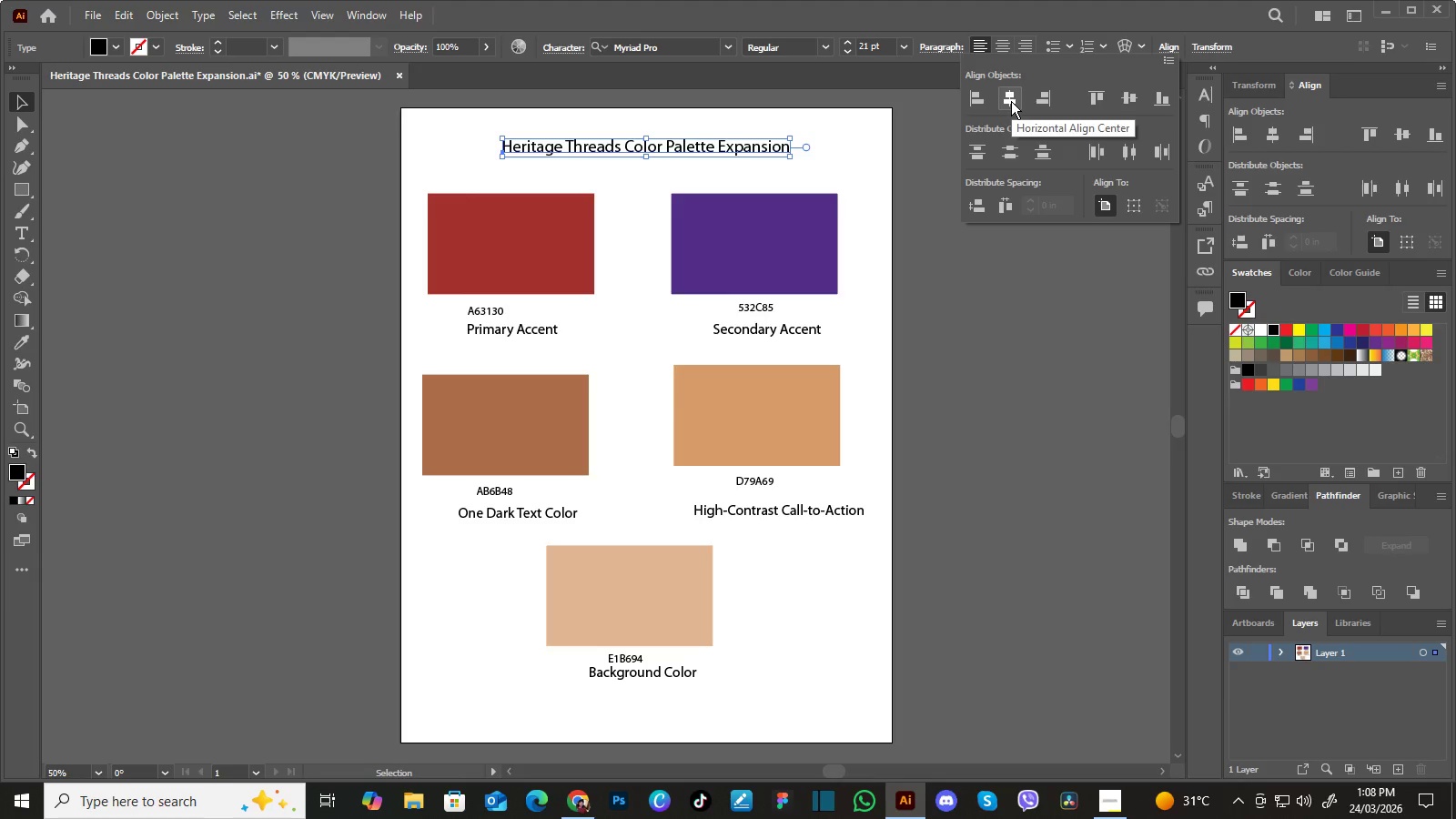 
left_click([1011, 101])
 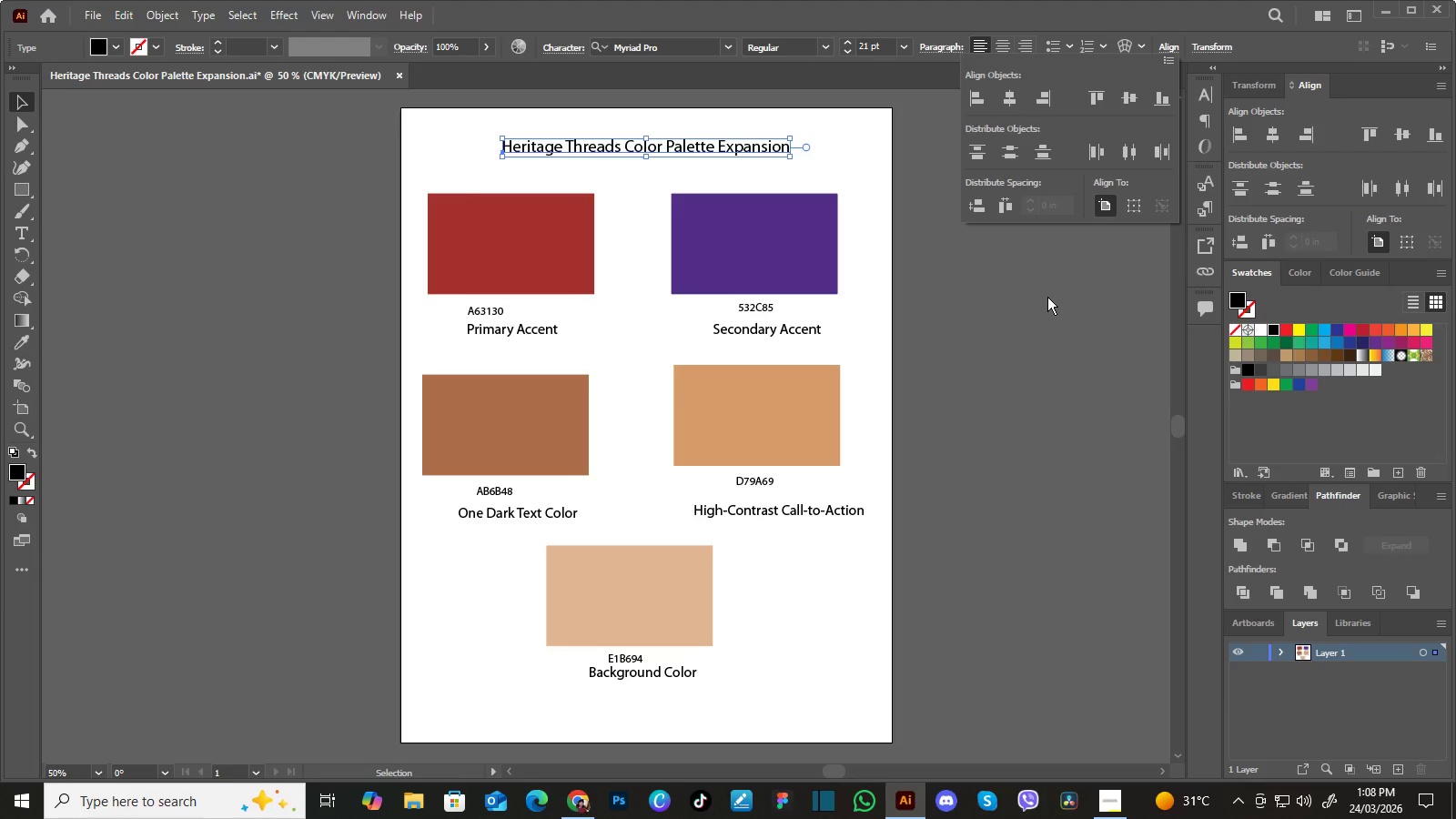 
left_click([1047, 297])
 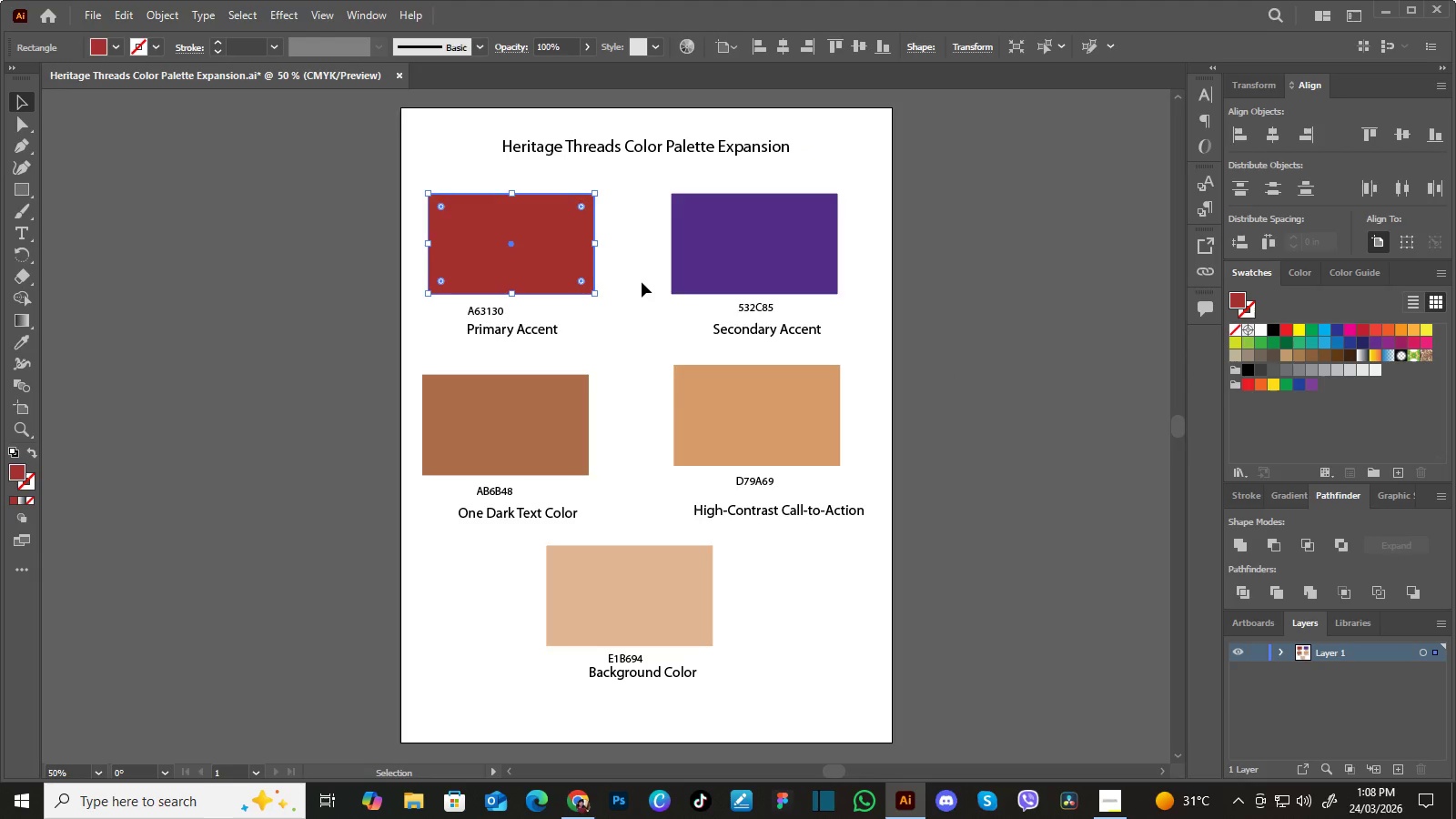 
wait(5.88)
 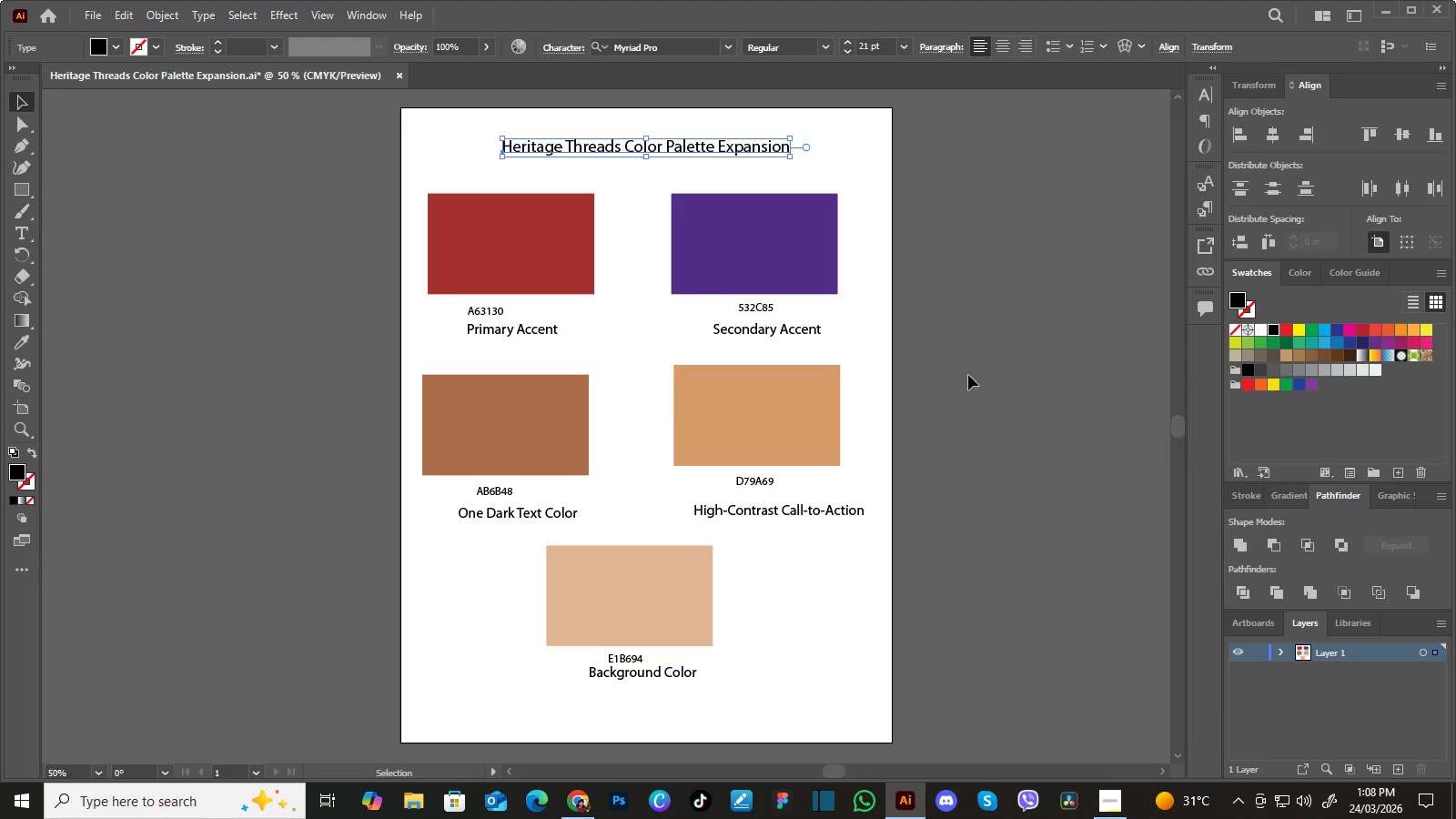 
left_click([662, 140])
 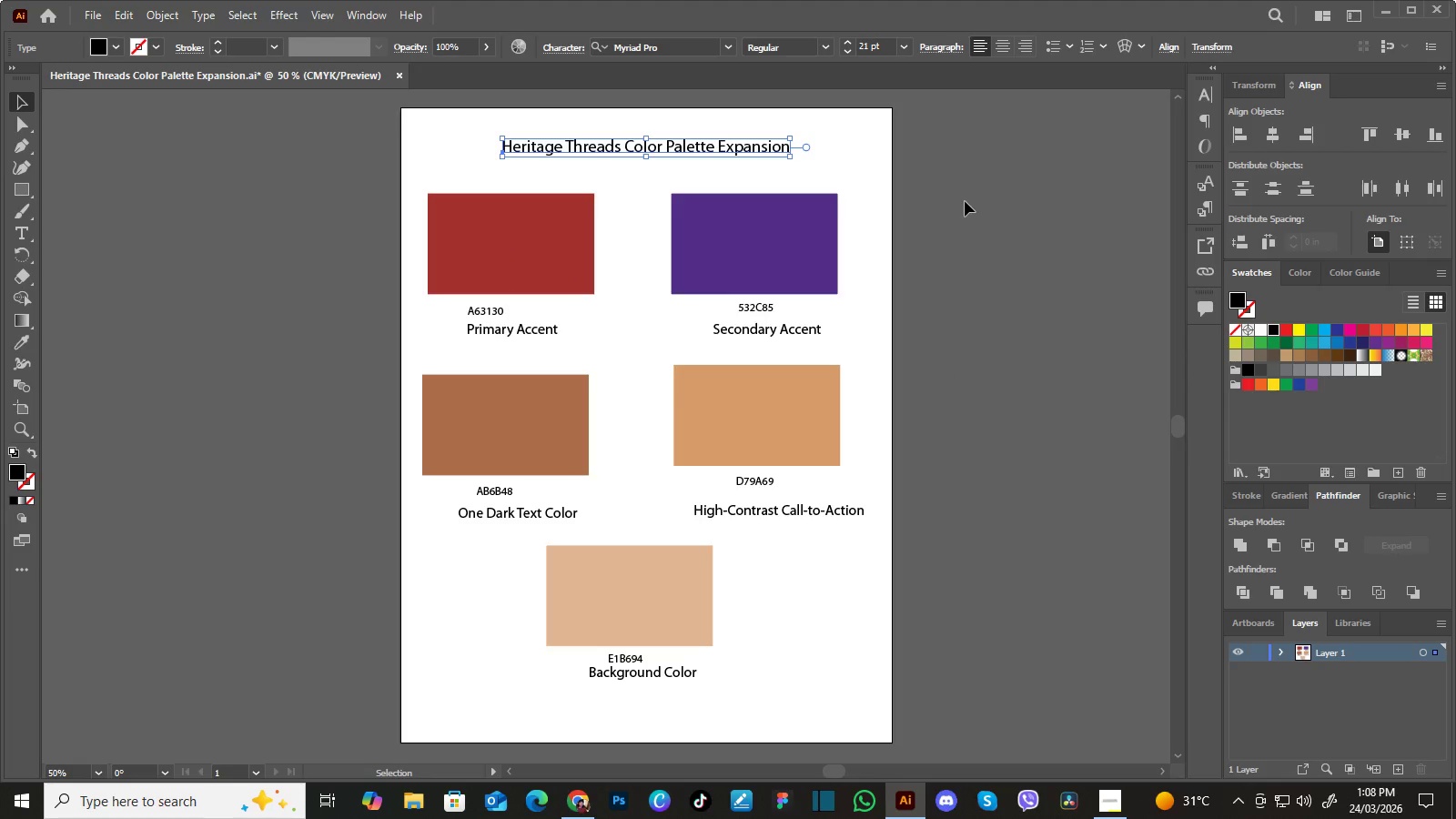 
key(ArrowDown)
 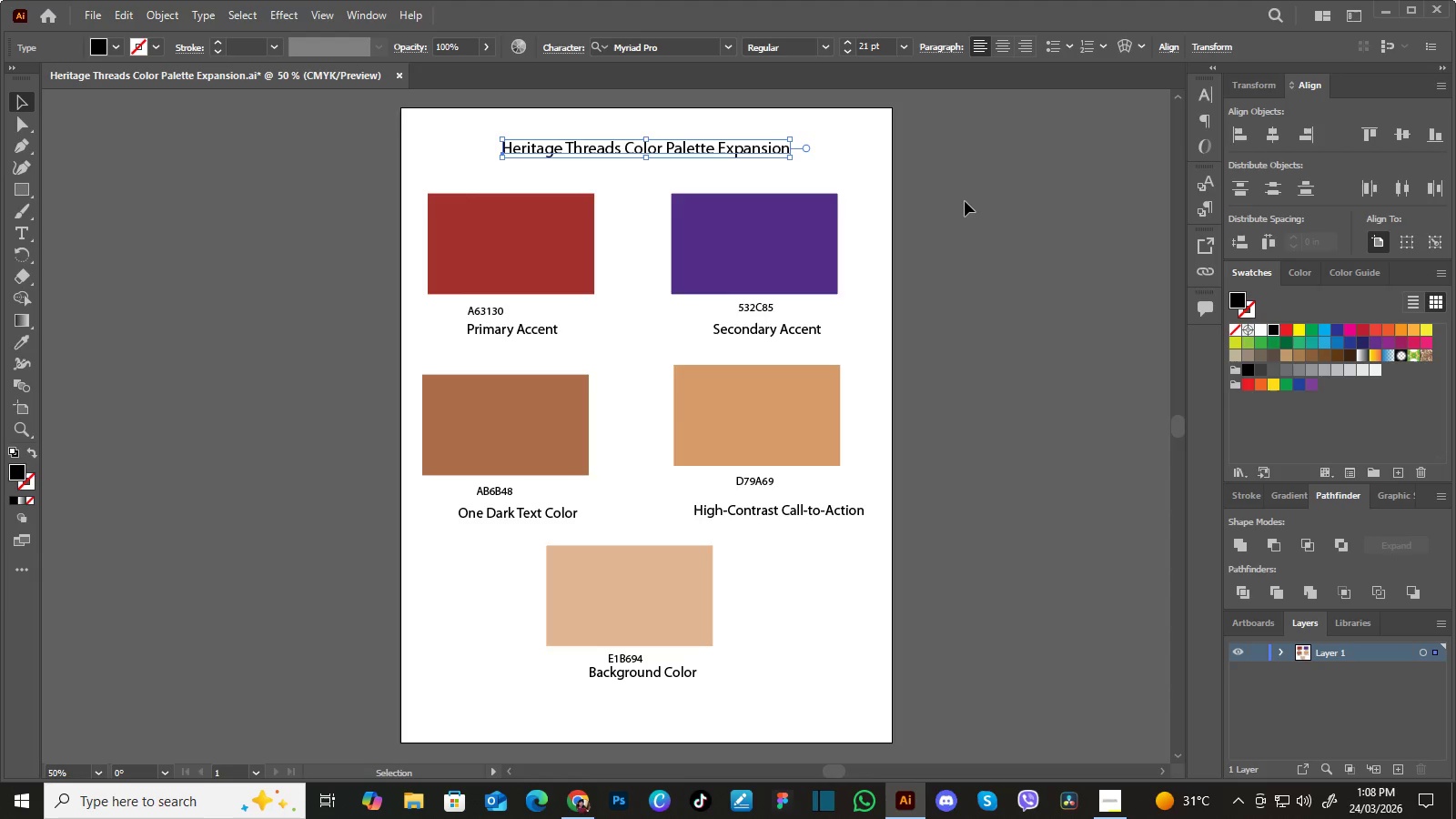 
hold_key(key=ArrowDown, duration=1.5)
 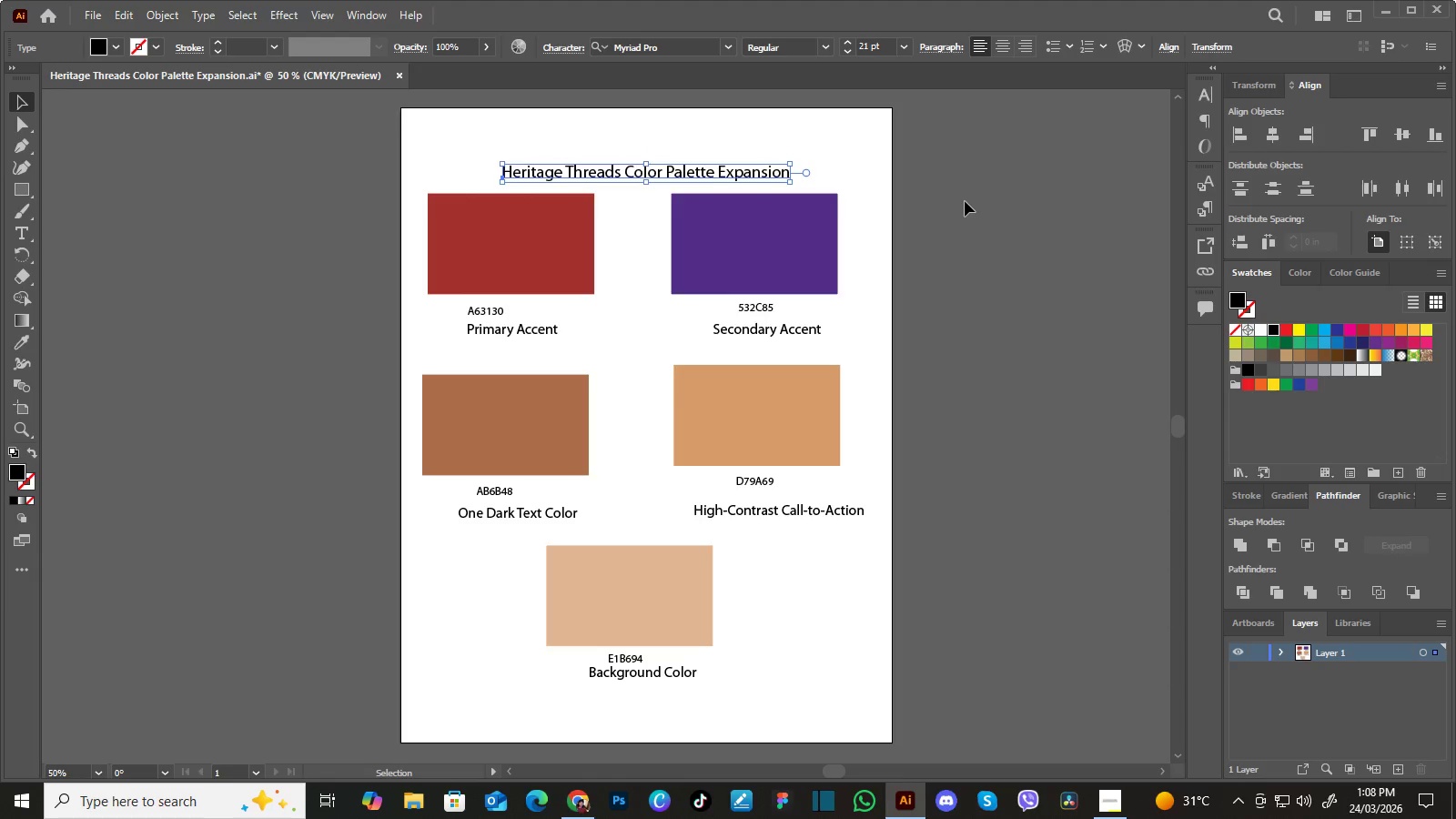 
hold_key(key=ArrowDown, duration=0.45)
 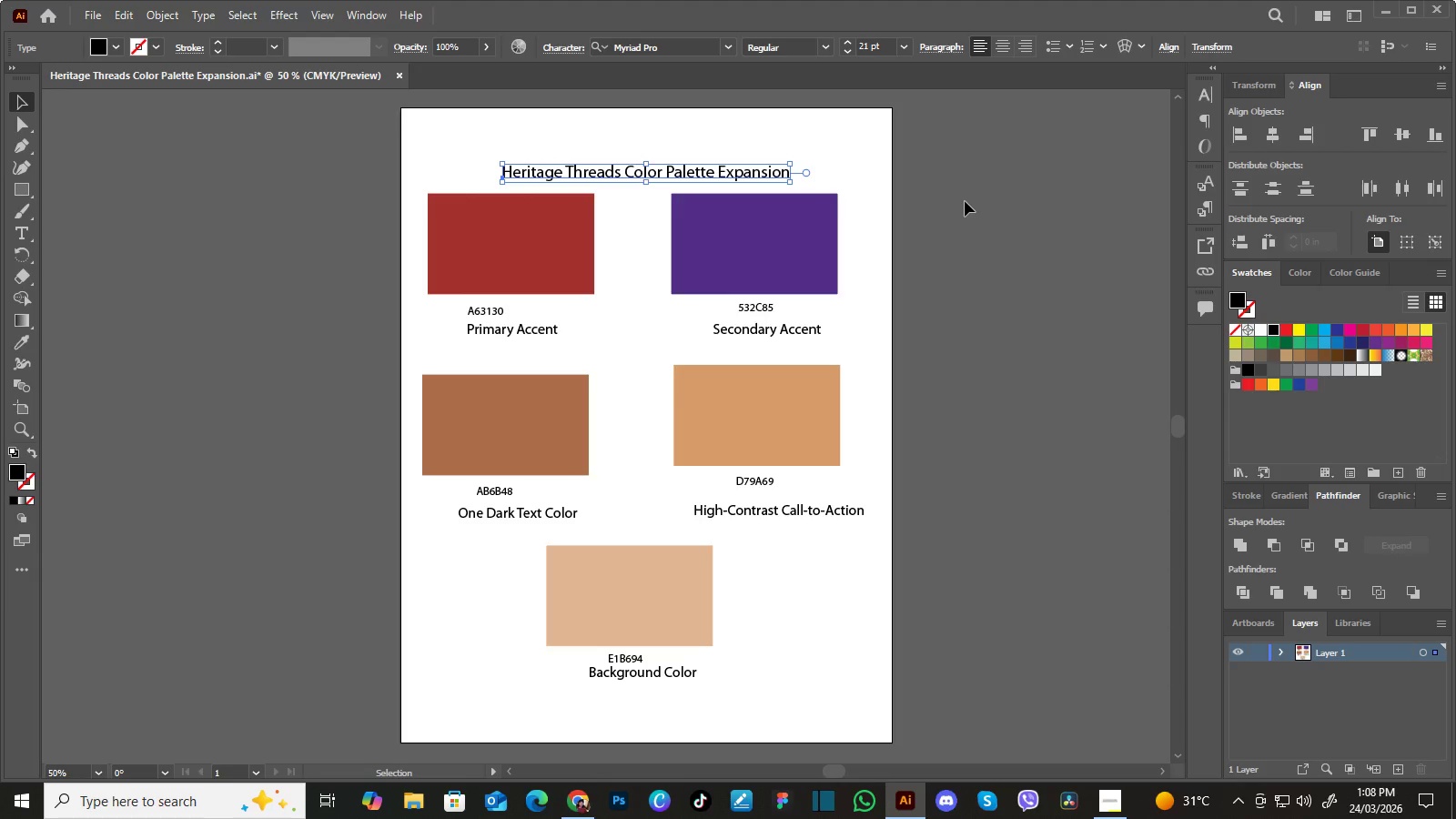 
left_click([965, 201])
 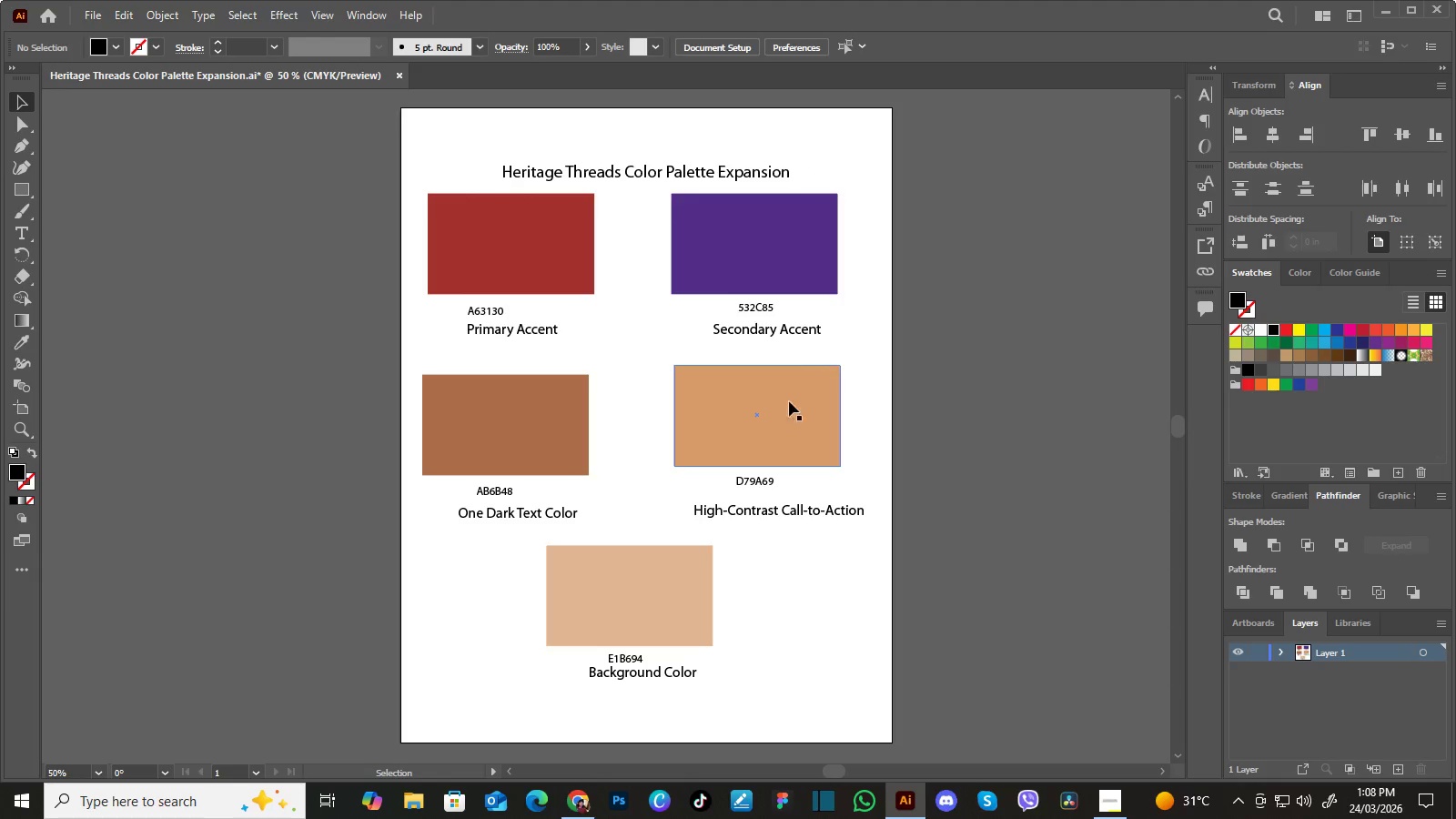 
hold_key(key=Space, duration=0.61)
 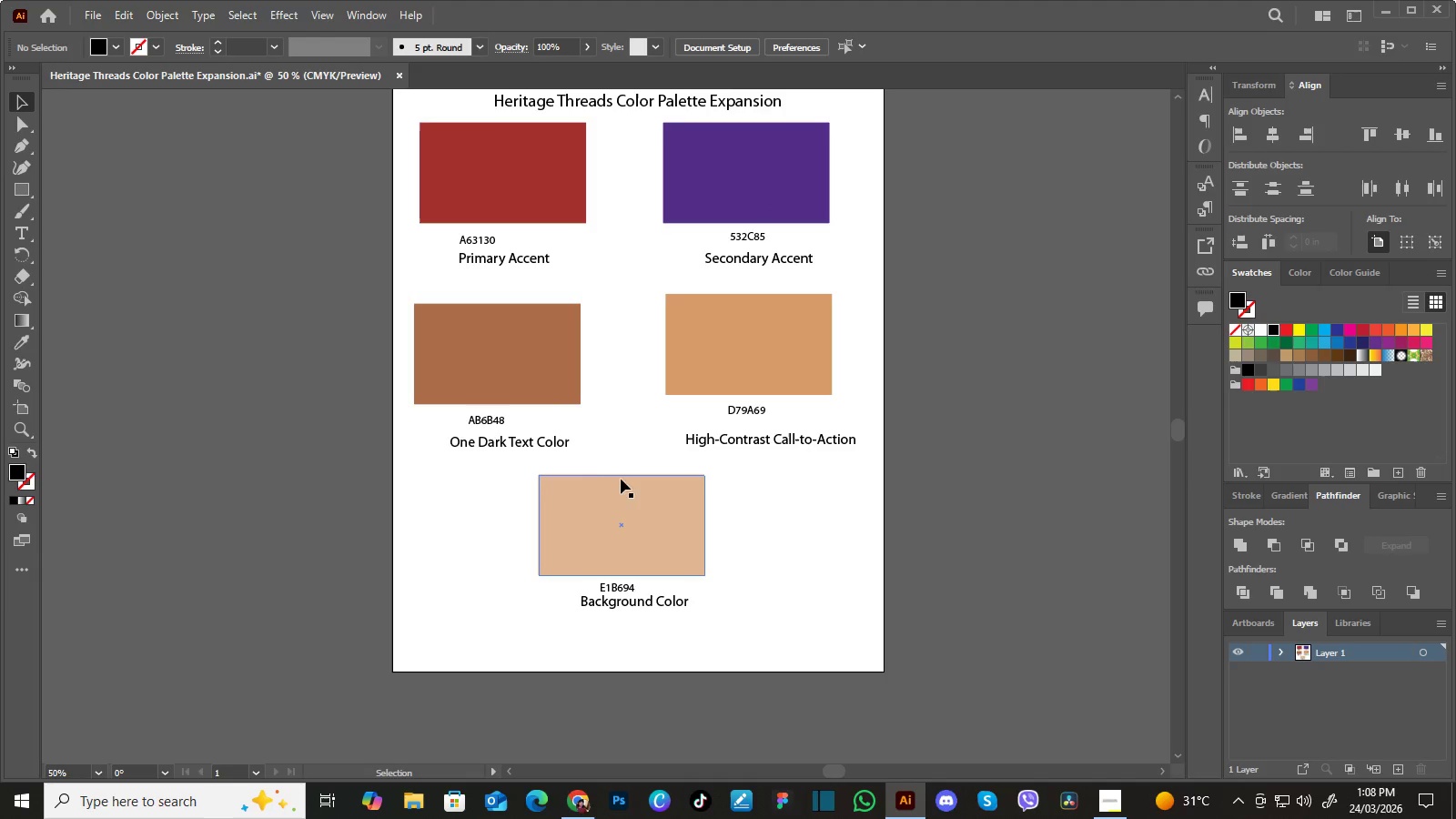 
left_click_drag(start_coordinate=[779, 475], to_coordinate=[771, 404])
 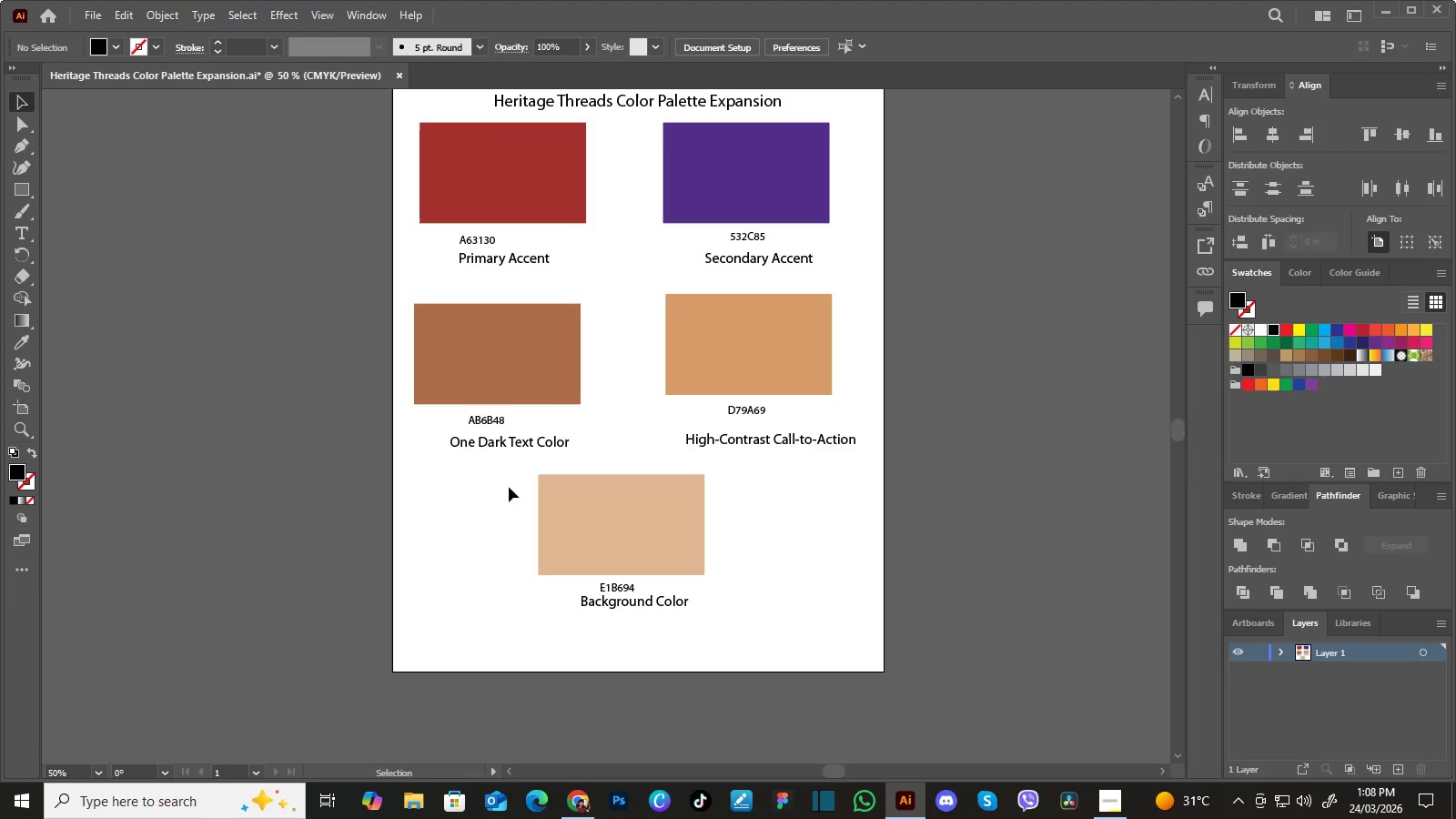 
left_click_drag(start_coordinate=[500, 467], to_coordinate=[772, 630])
 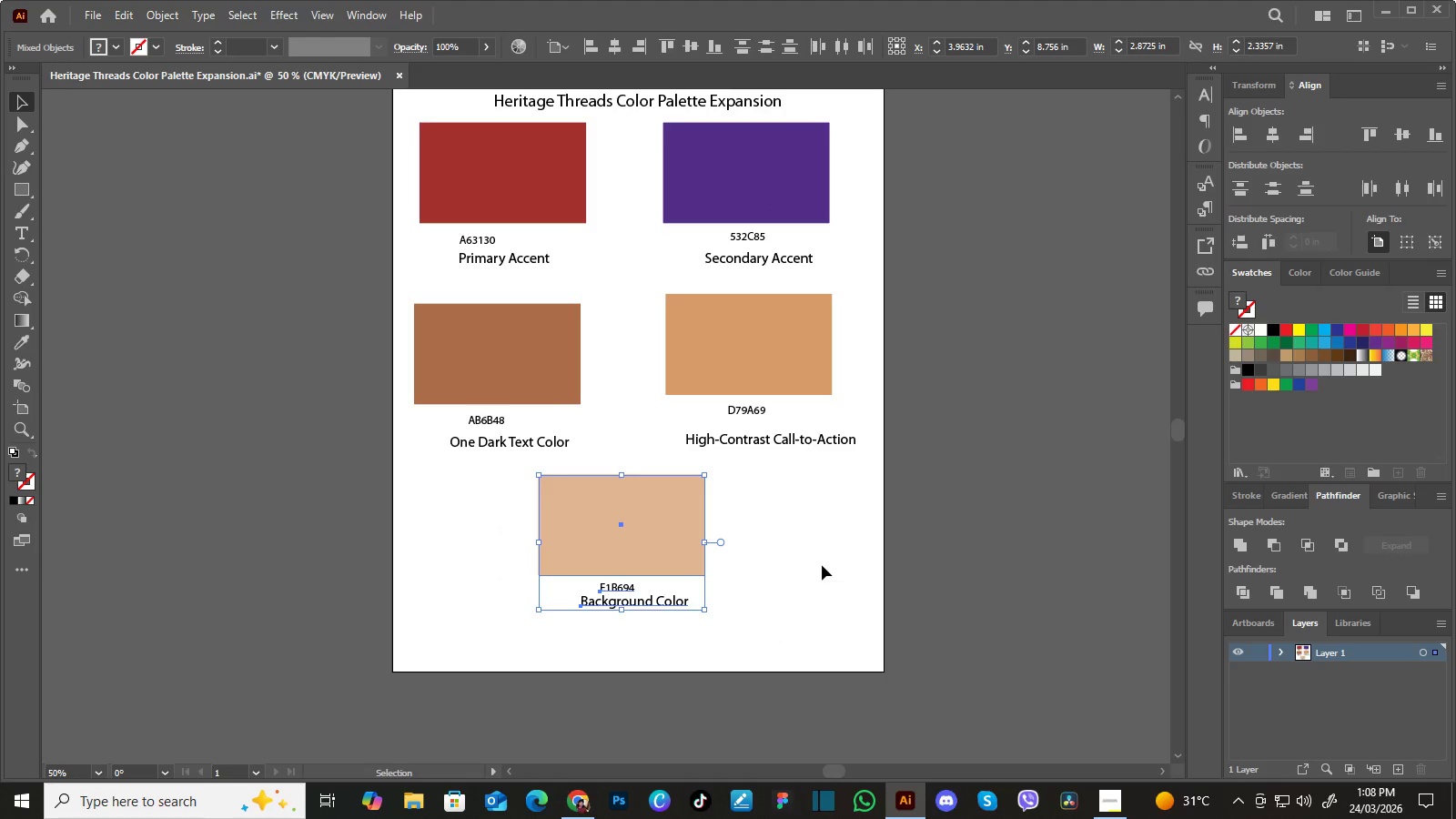 
hold_key(key=ArrowDown, duration=1.5)
 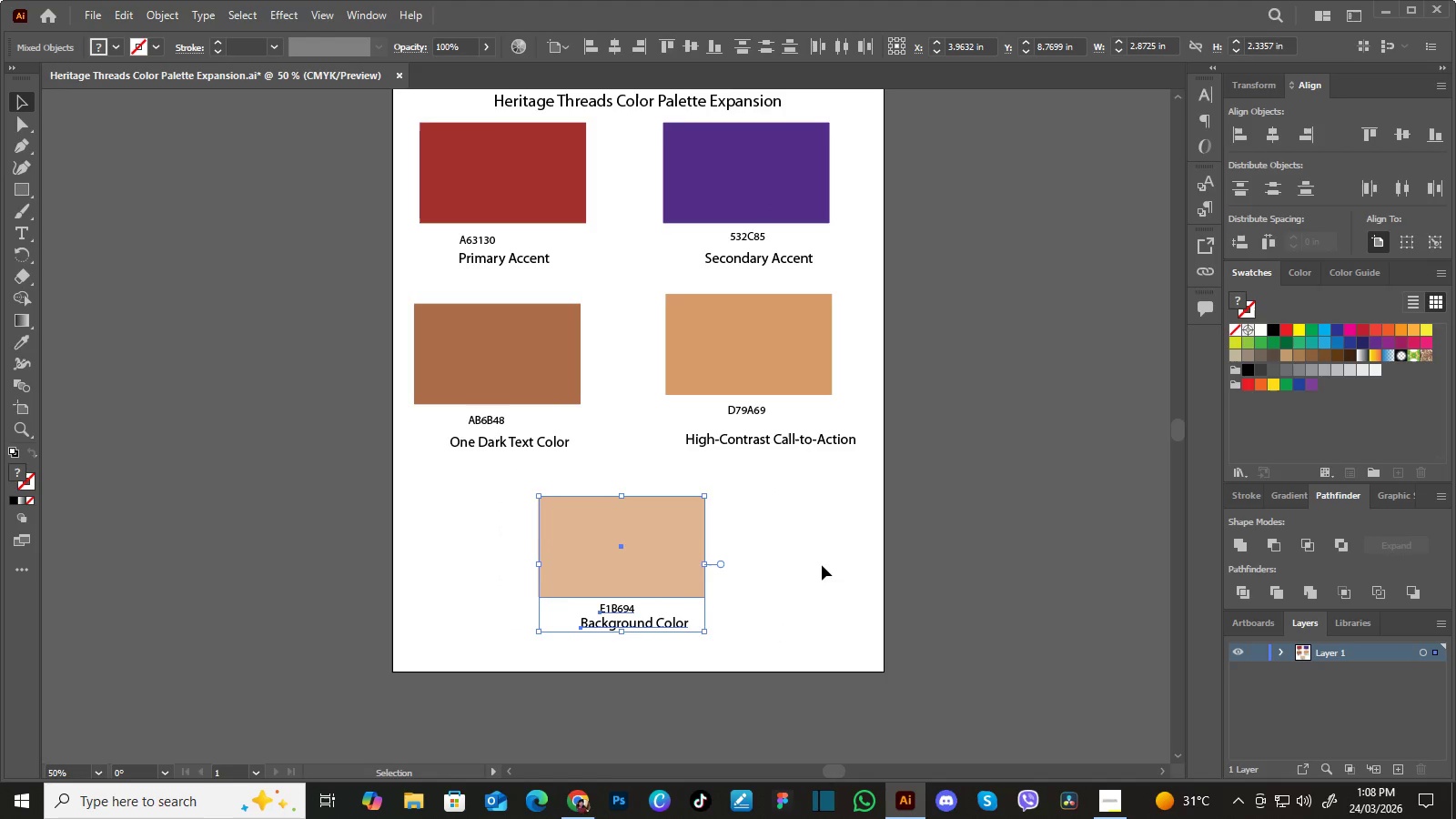 
hold_key(key=ArrowDown, duration=1.5)
 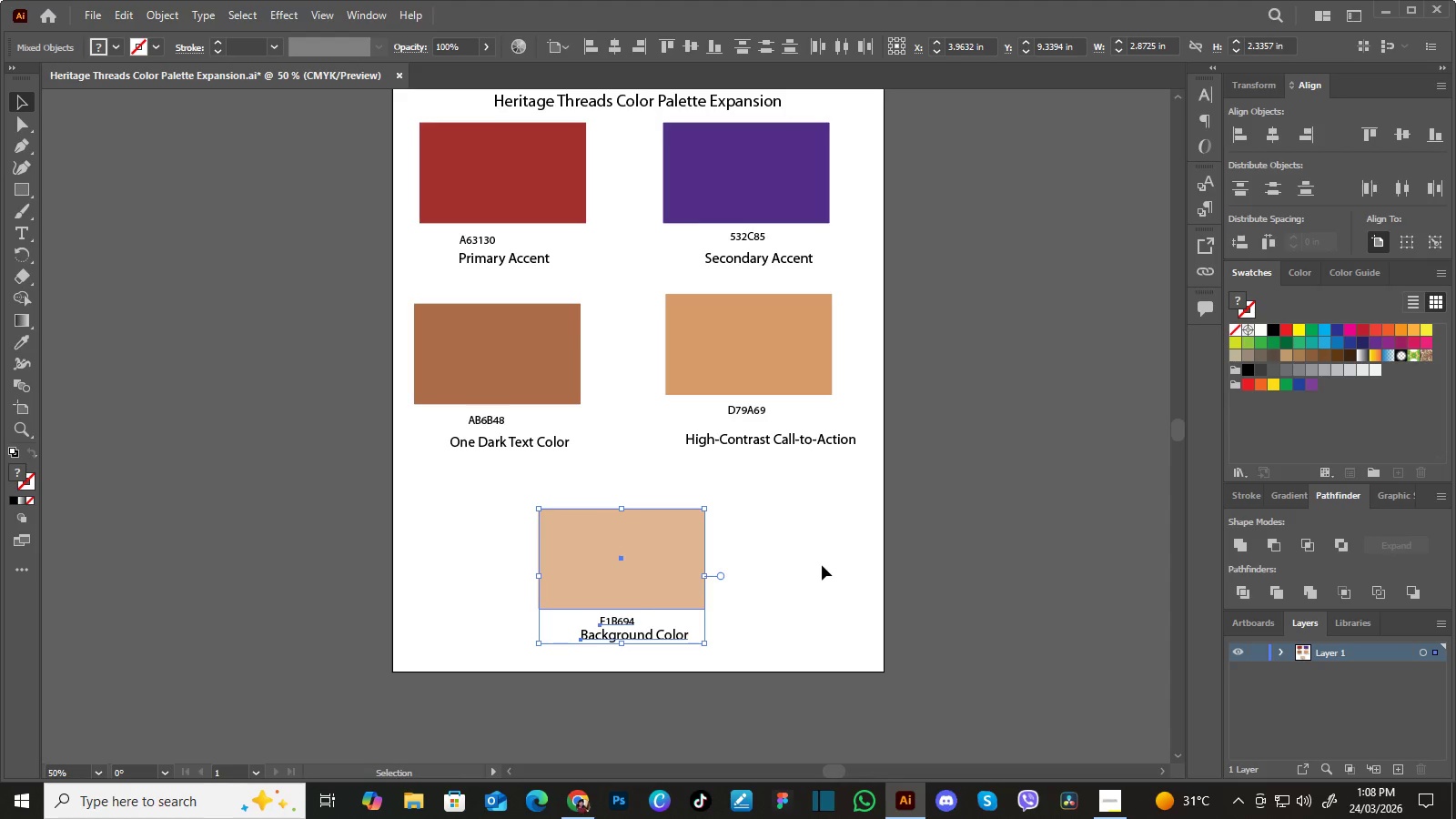 
left_click([822, 565])
 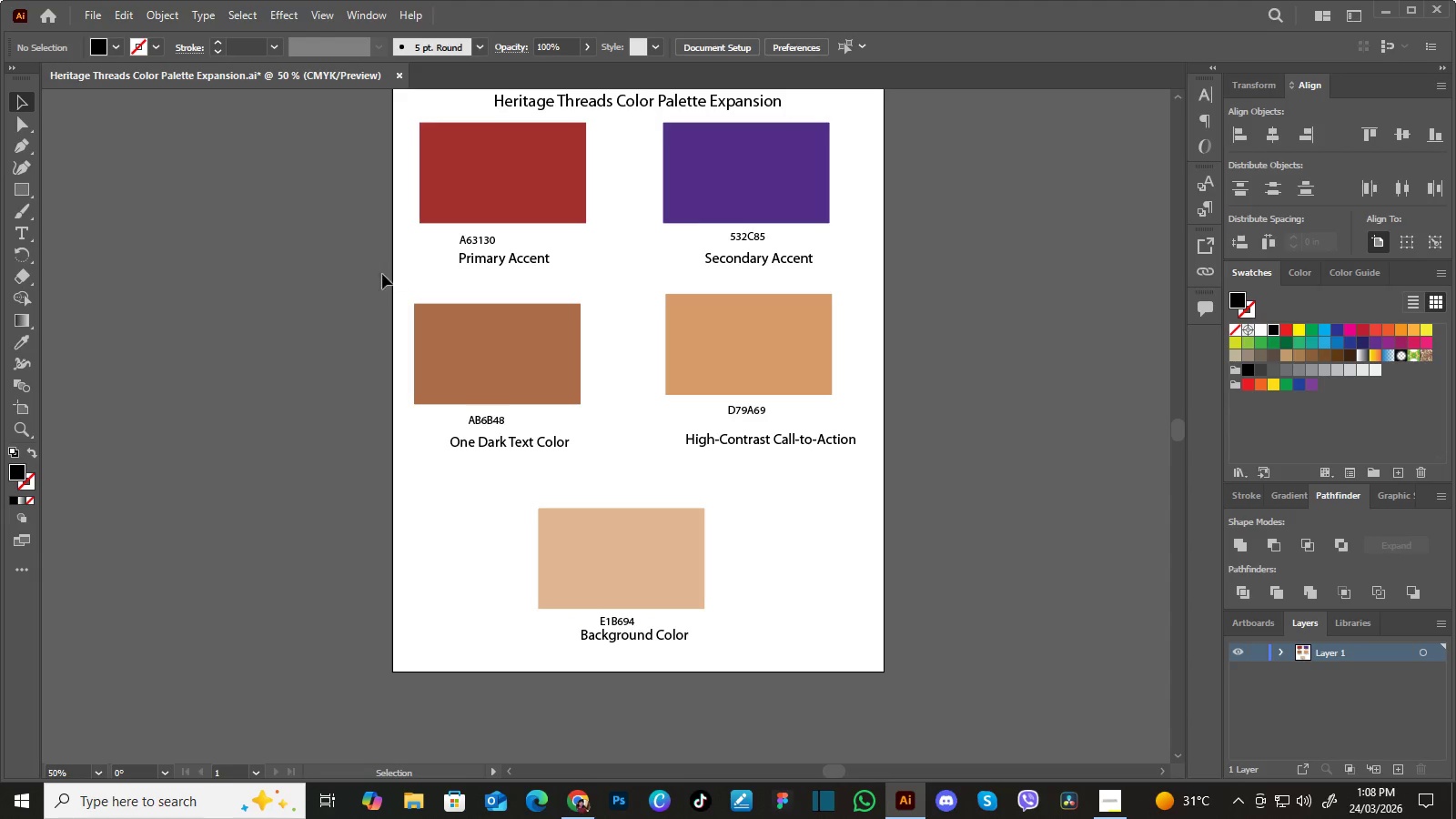 
left_click_drag(start_coordinate=[374, 274], to_coordinate=[934, 480])
 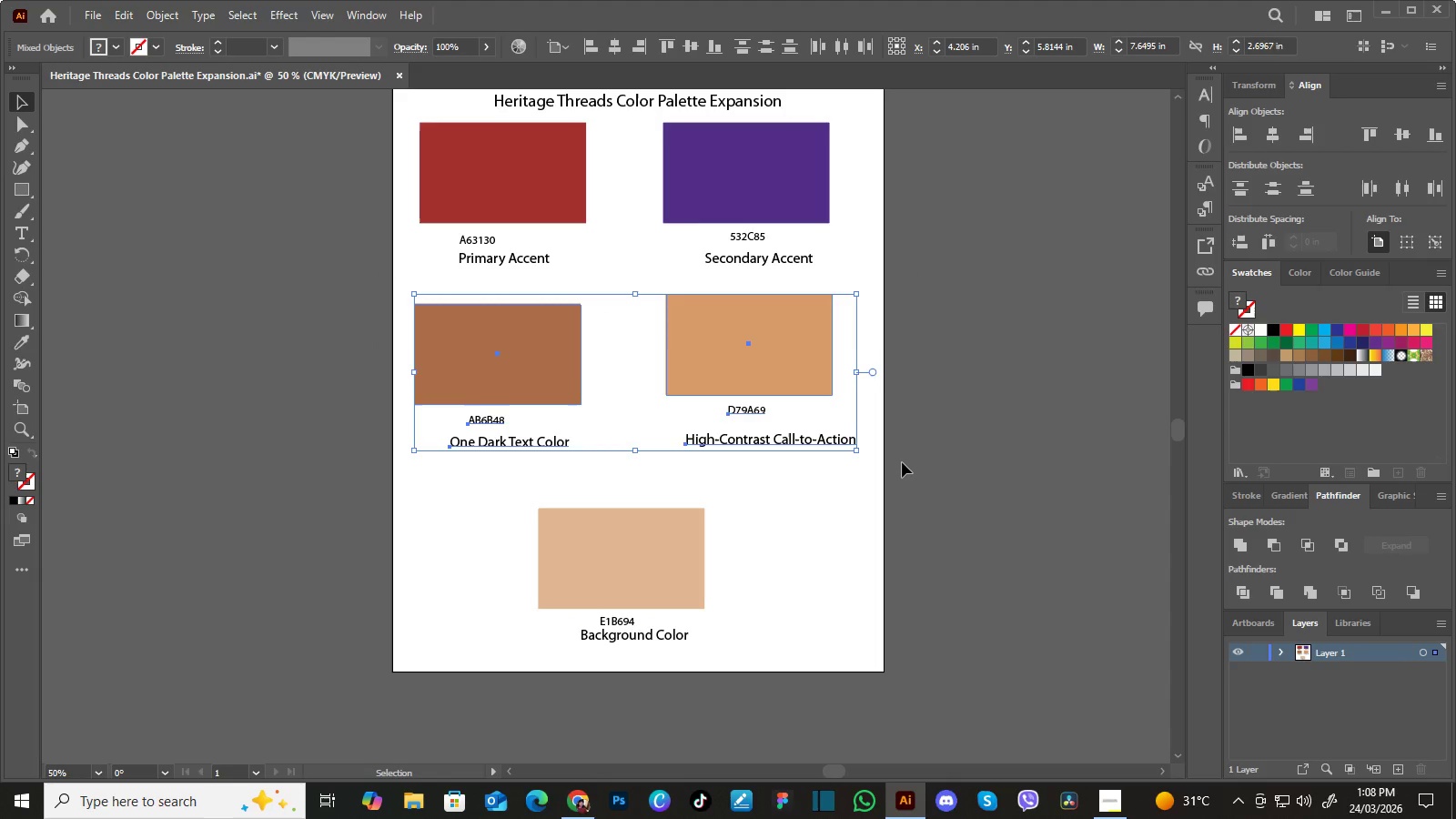 
hold_key(key=ArrowDown, duration=1.5)
 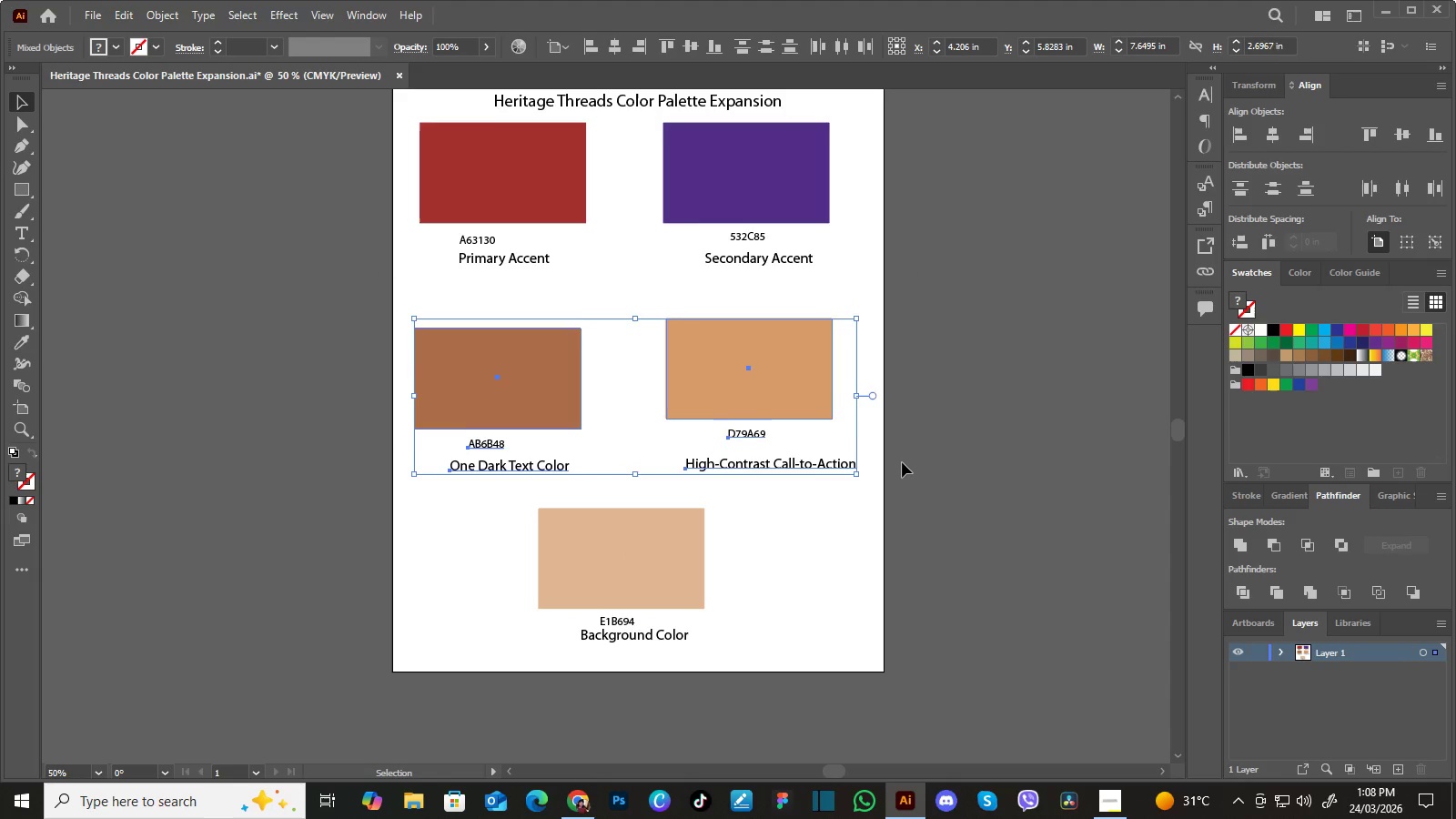 
hold_key(key=ArrowDown, duration=1.33)
 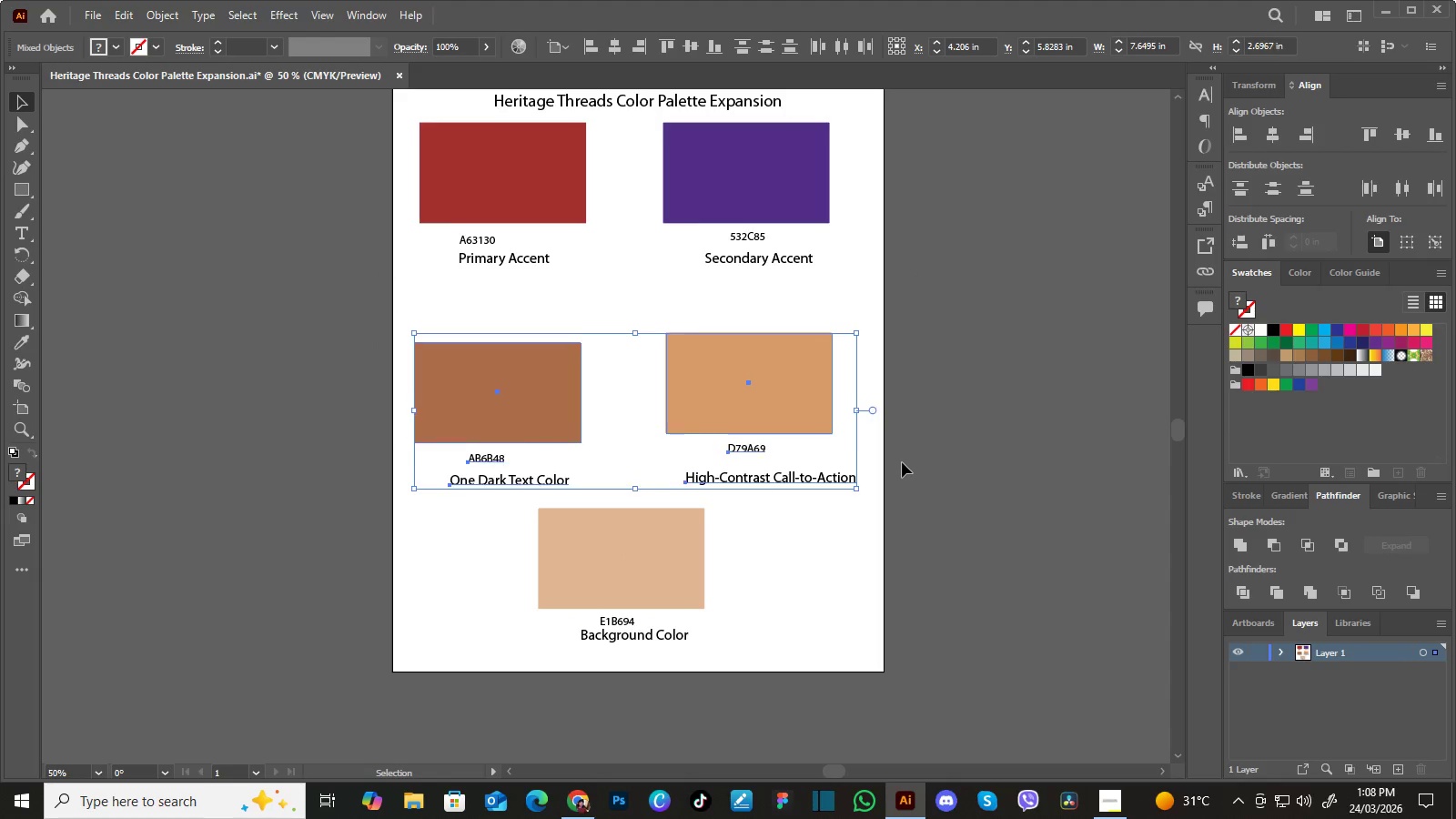 
key(ArrowDown)
 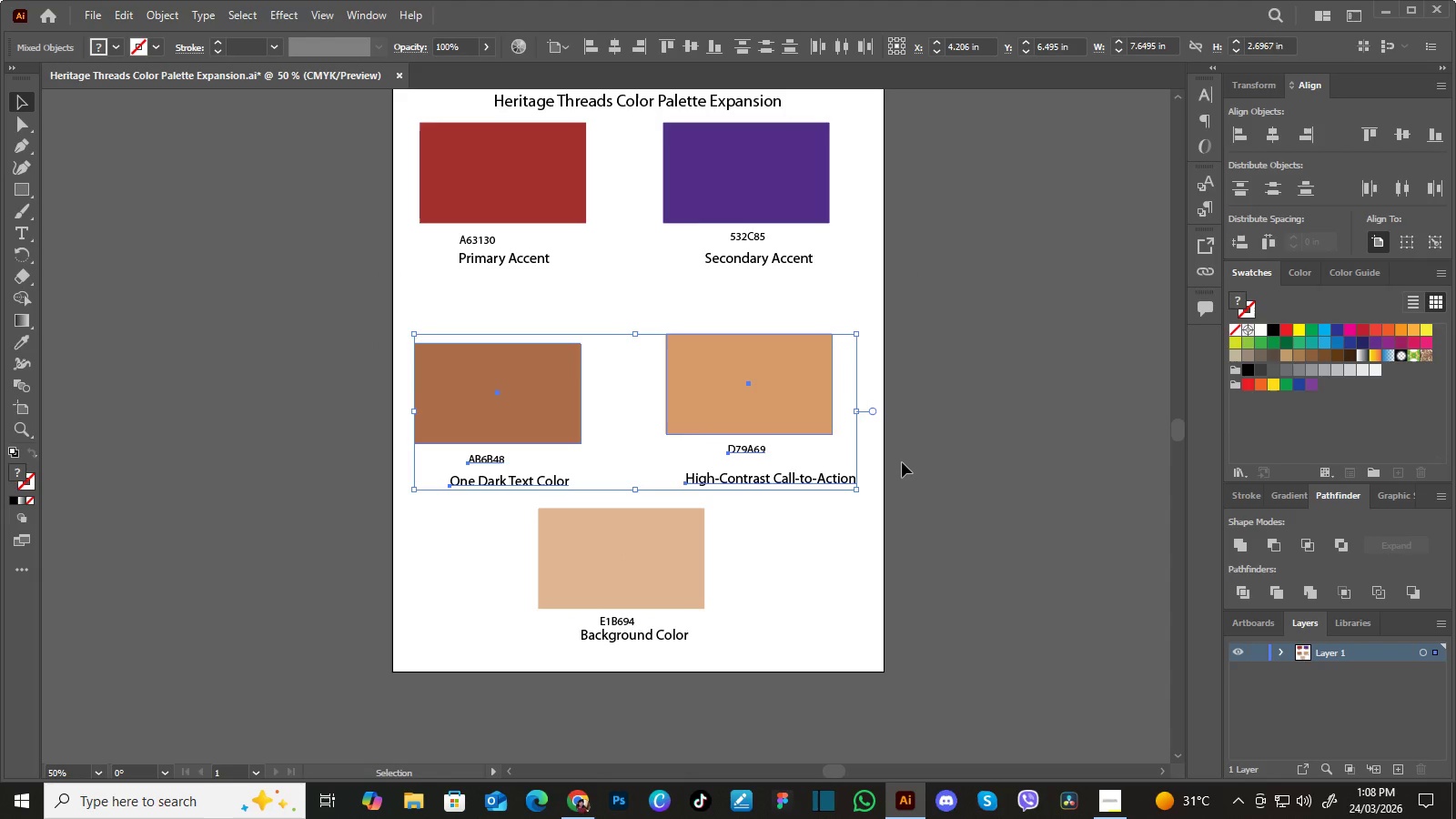 
left_click([902, 462])
 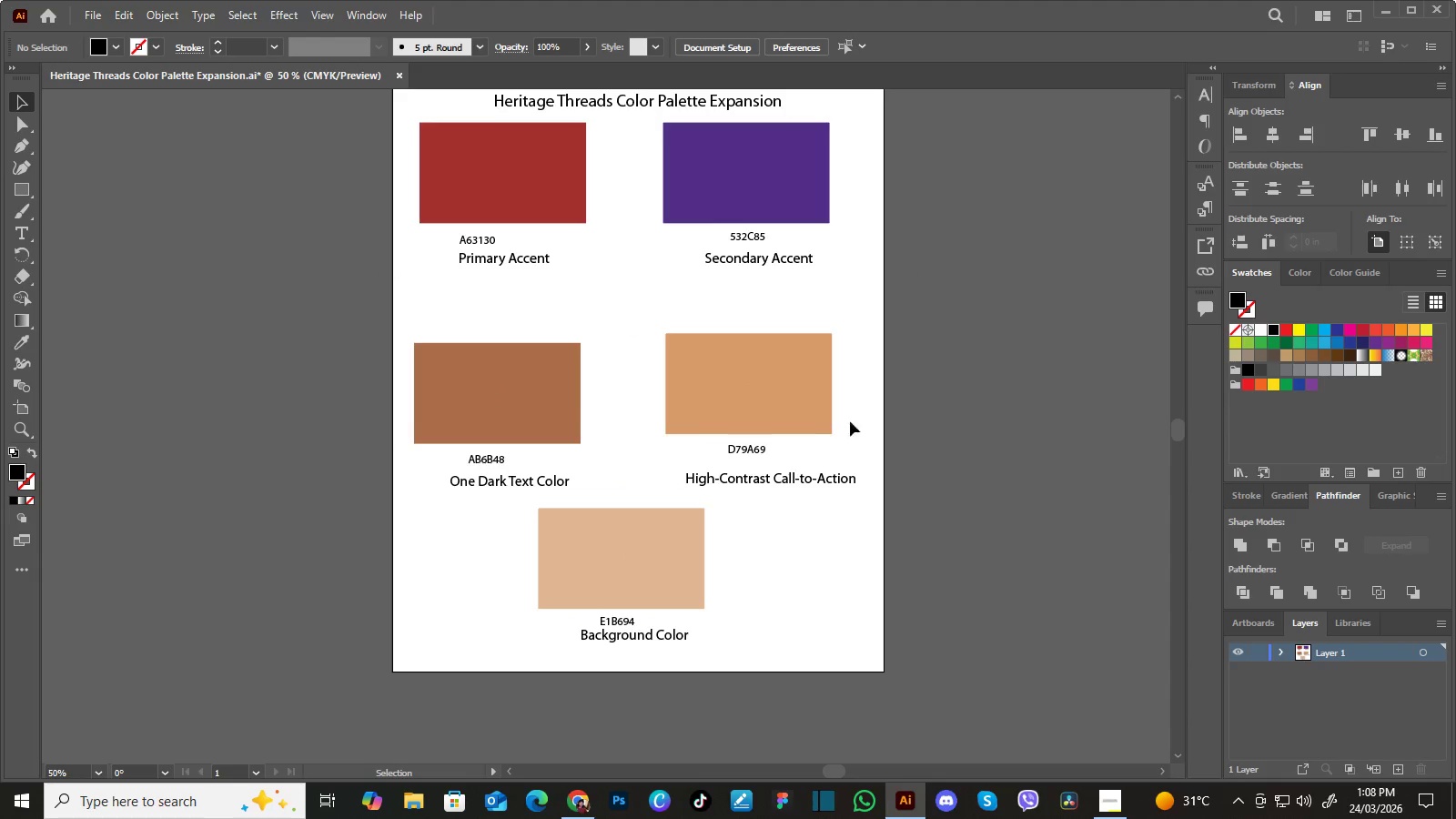 
hold_key(key=Space, duration=0.97)
 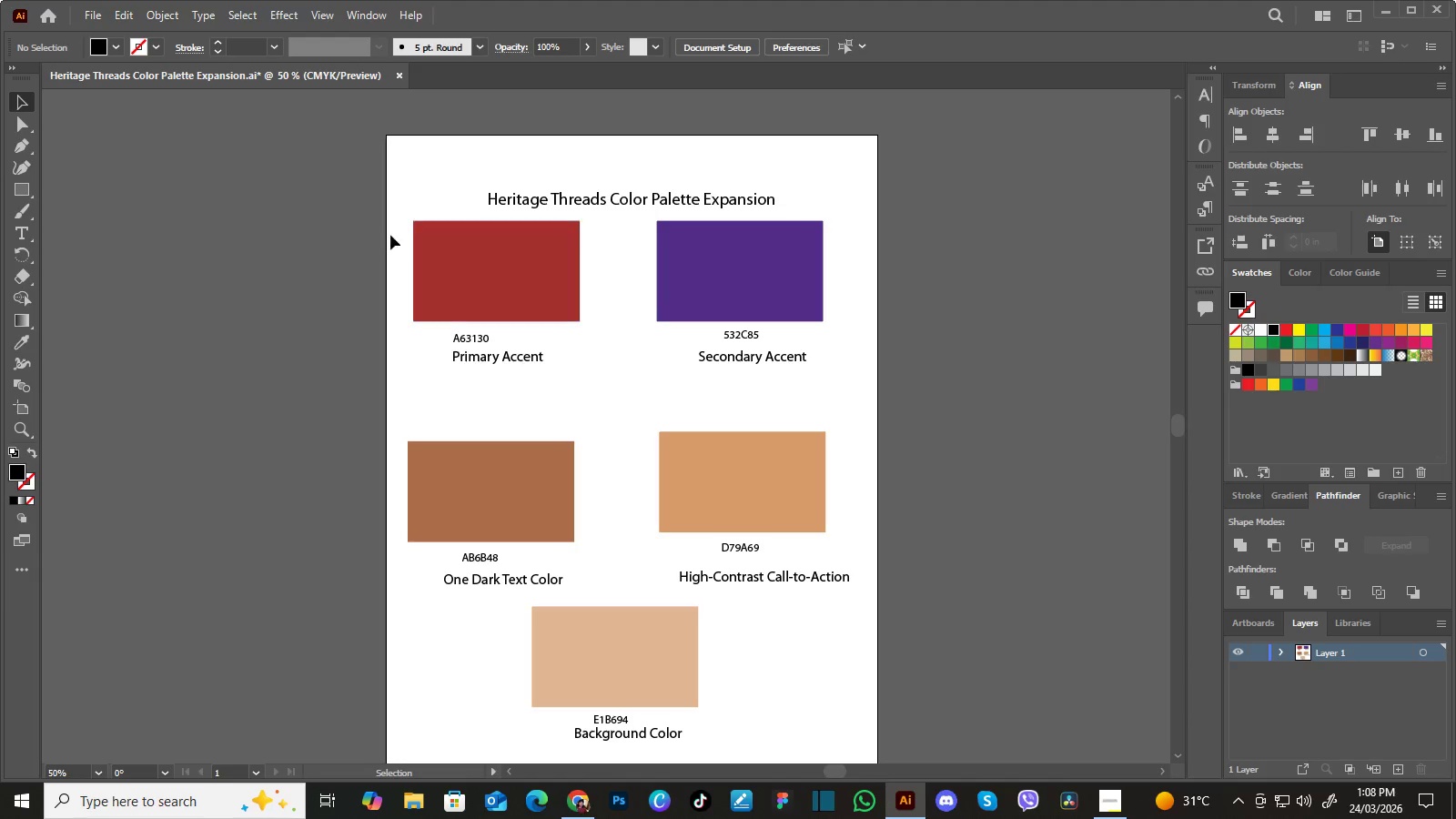 
left_click_drag(start_coordinate=[802, 379], to_coordinate=[796, 462])
 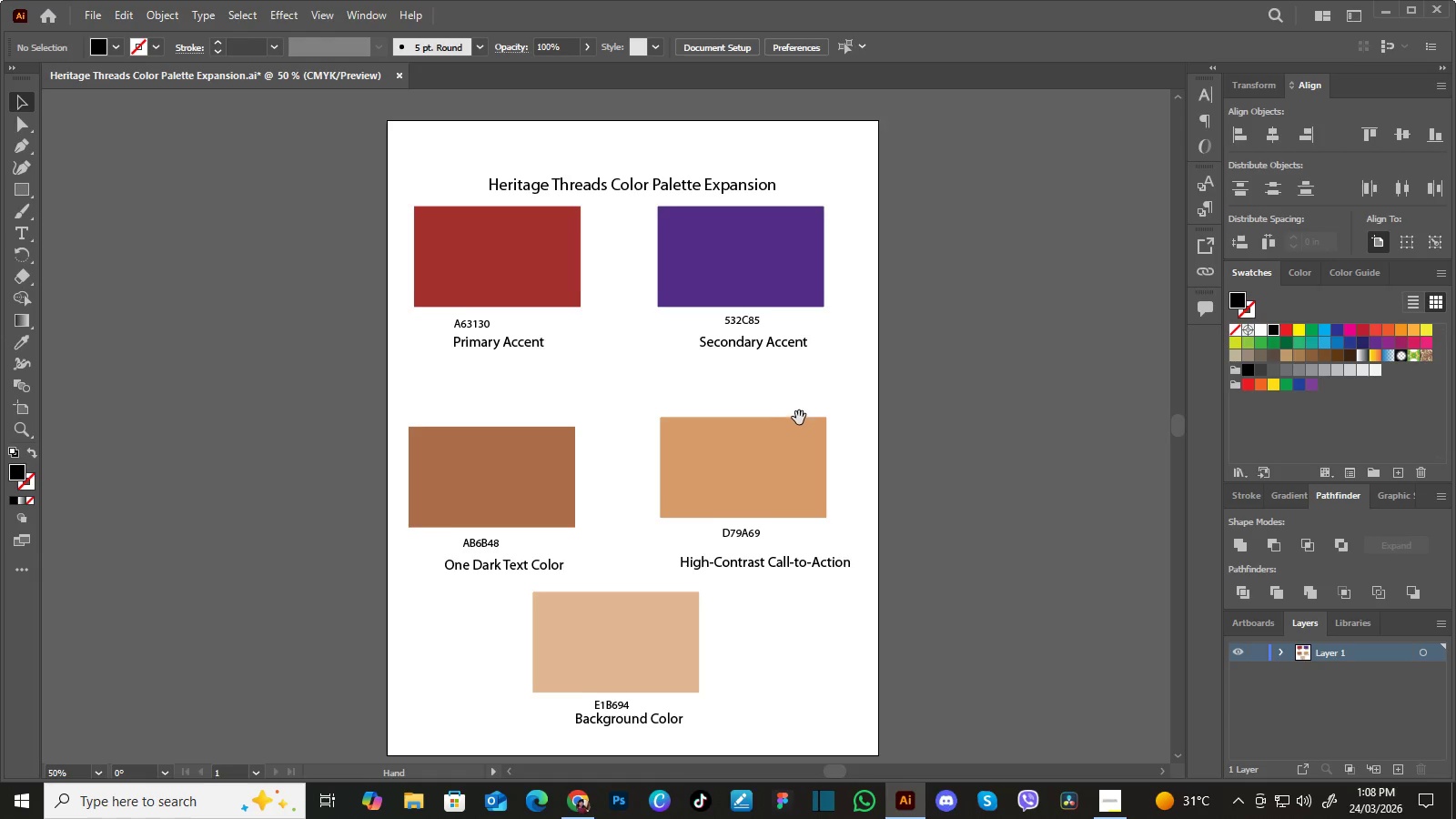 
left_click_drag(start_coordinate=[799, 418], to_coordinate=[797, 433])
 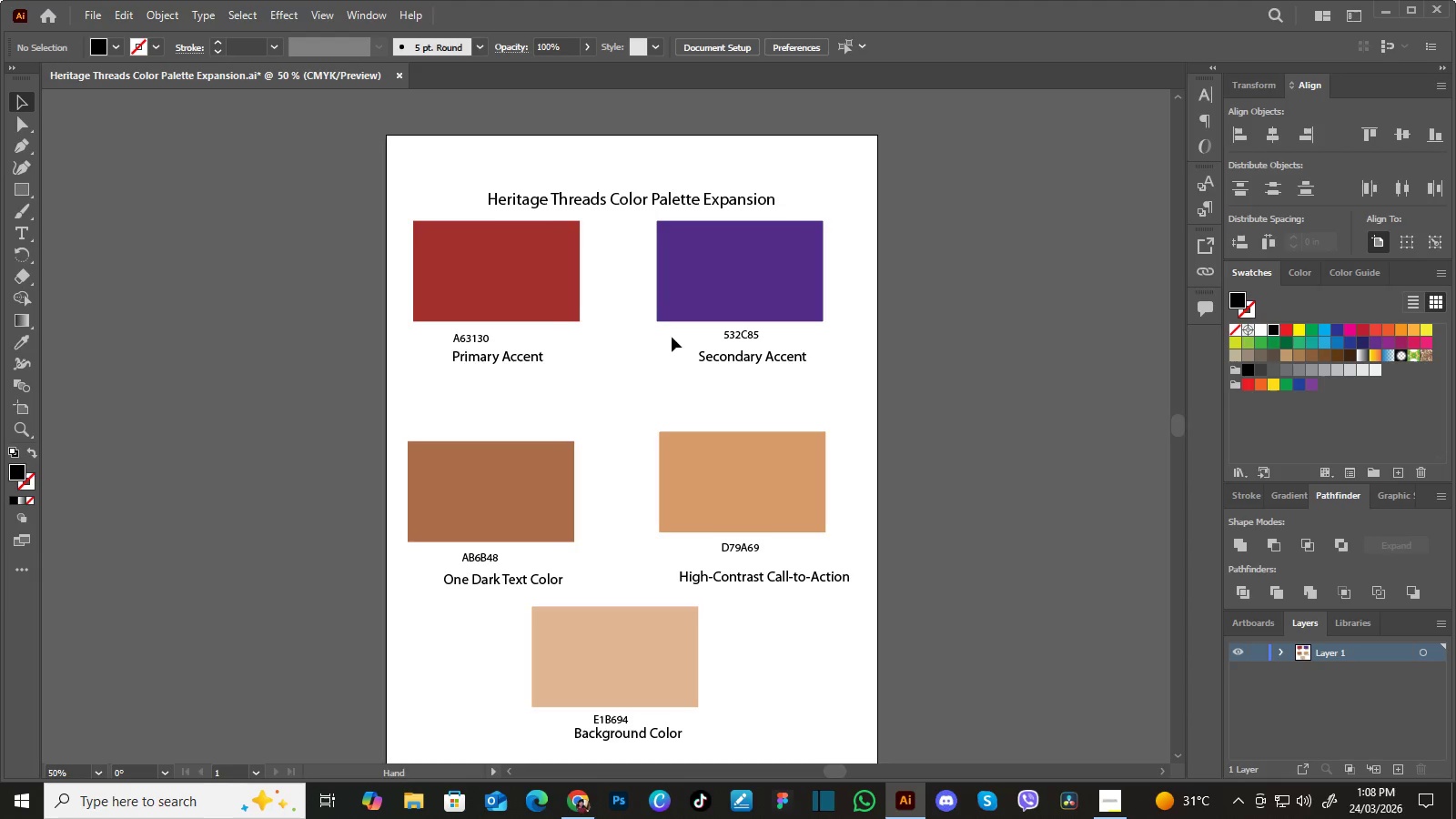 
hold_key(key=Space, duration=11.19)
 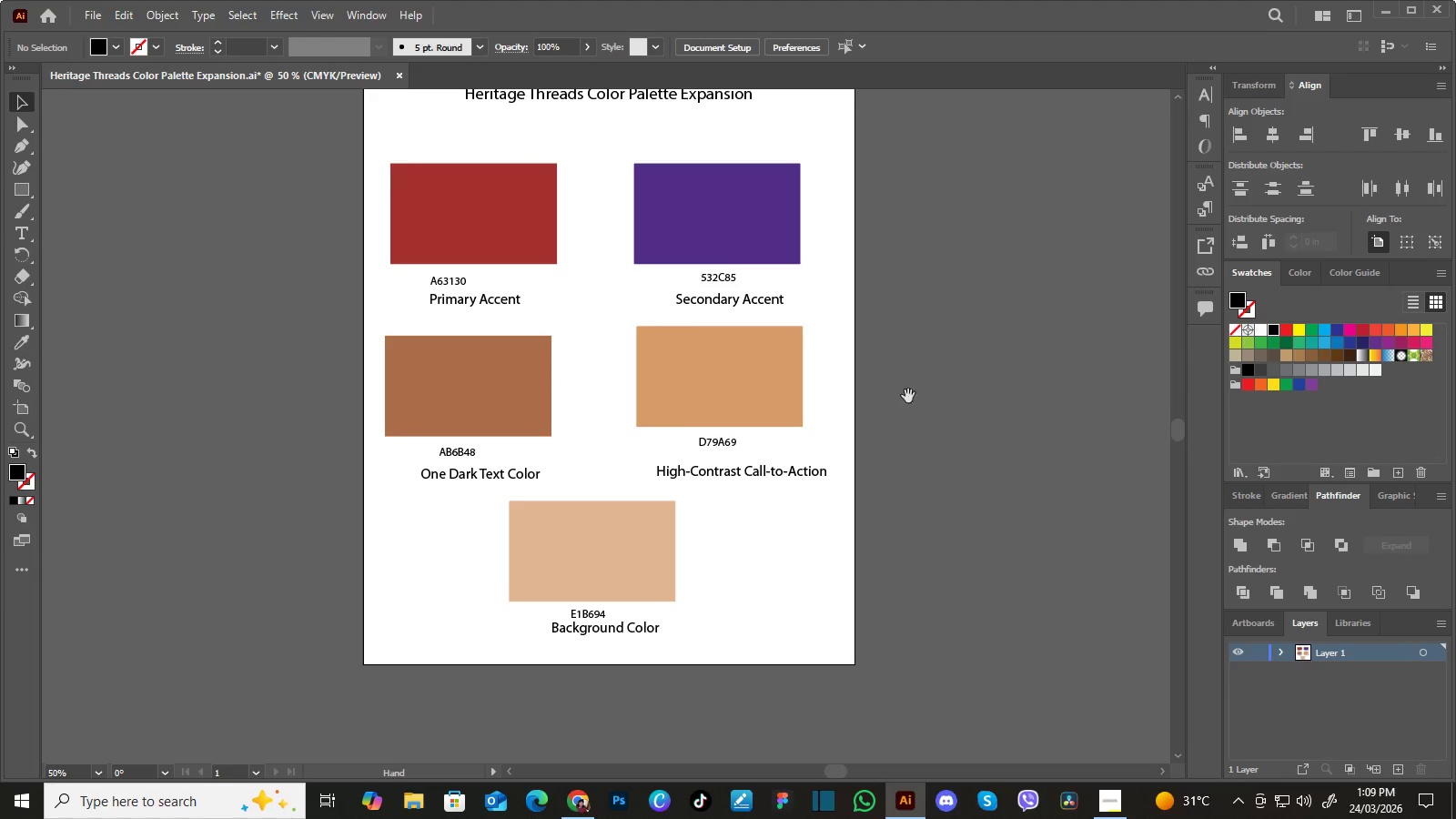 
left_click_drag(start_coordinate=[369, 212], to_coordinate=[885, 399])
 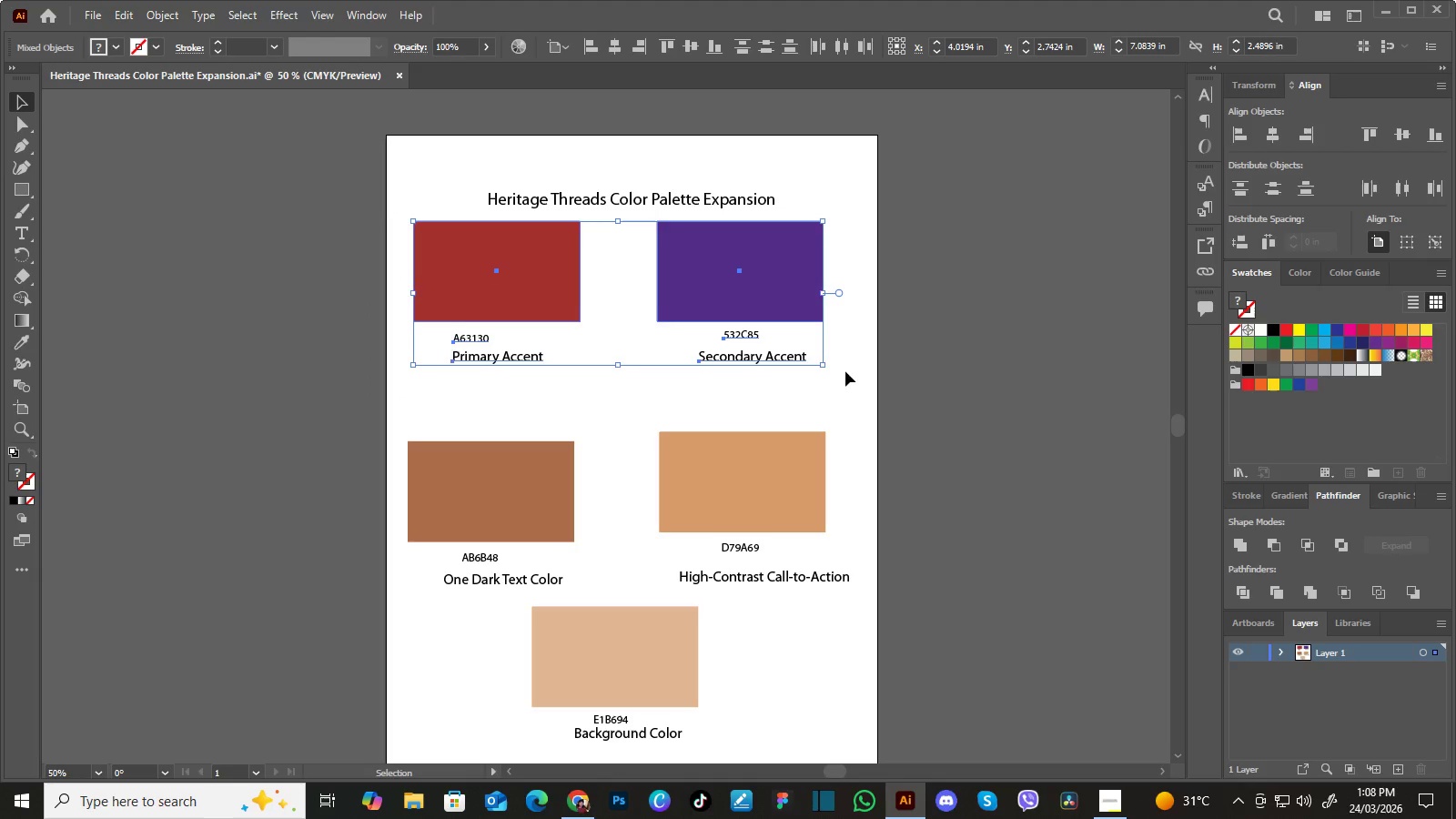 
hold_key(key=ArrowDown, duration=1.5)
 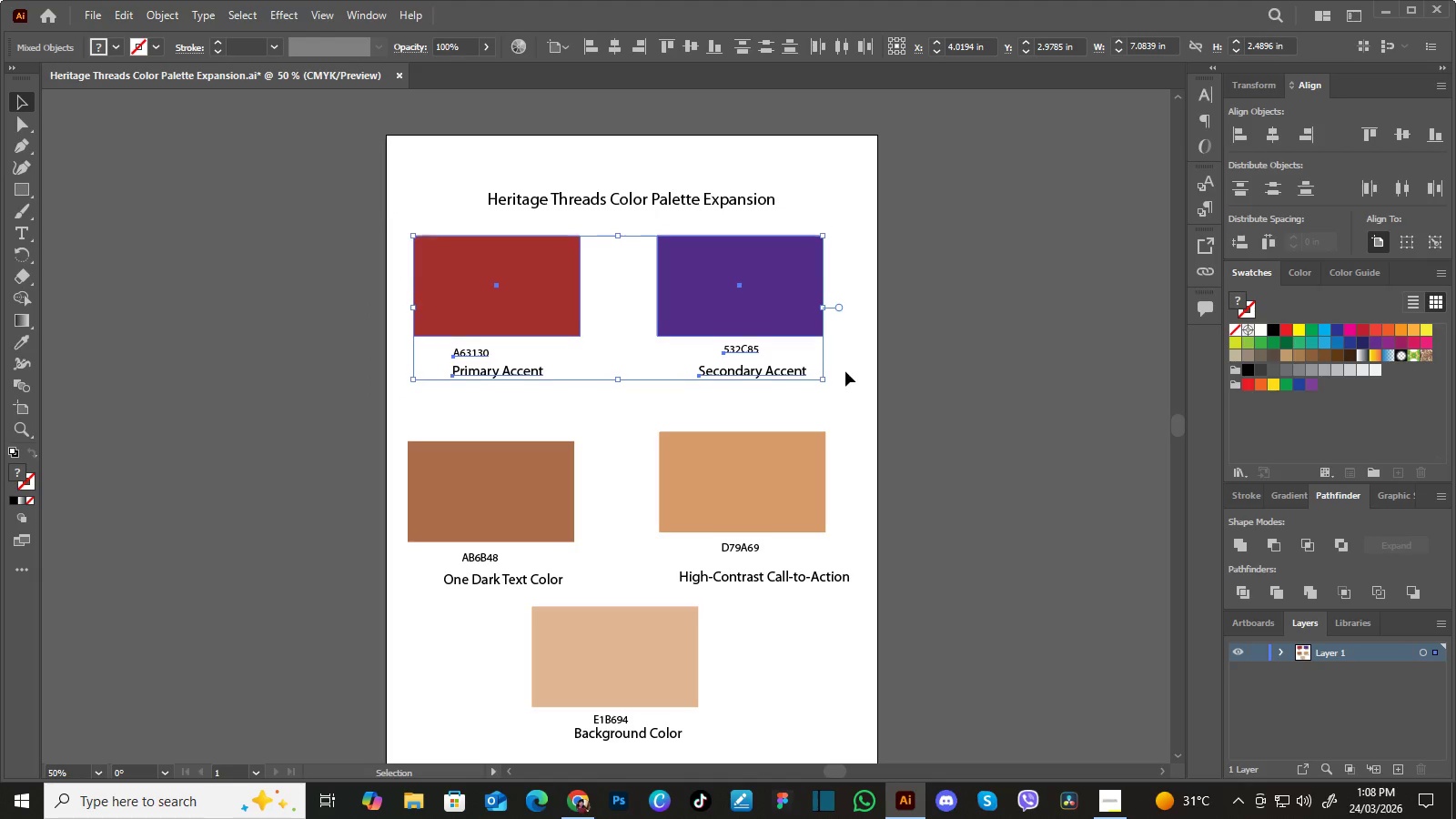 
hold_key(key=ArrowDown, duration=1.5)
 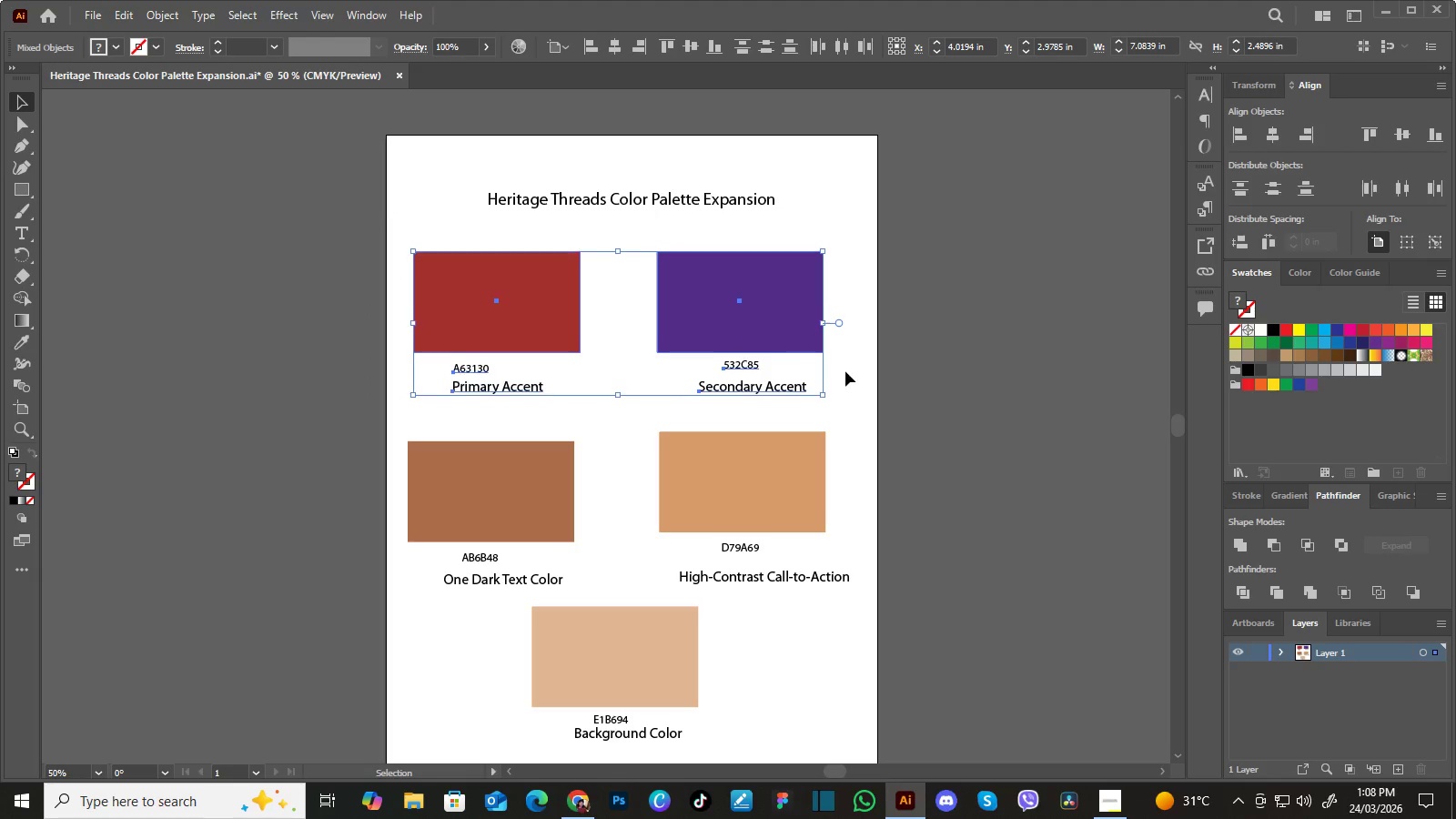 
hold_key(key=ArrowDown, duration=1.5)
 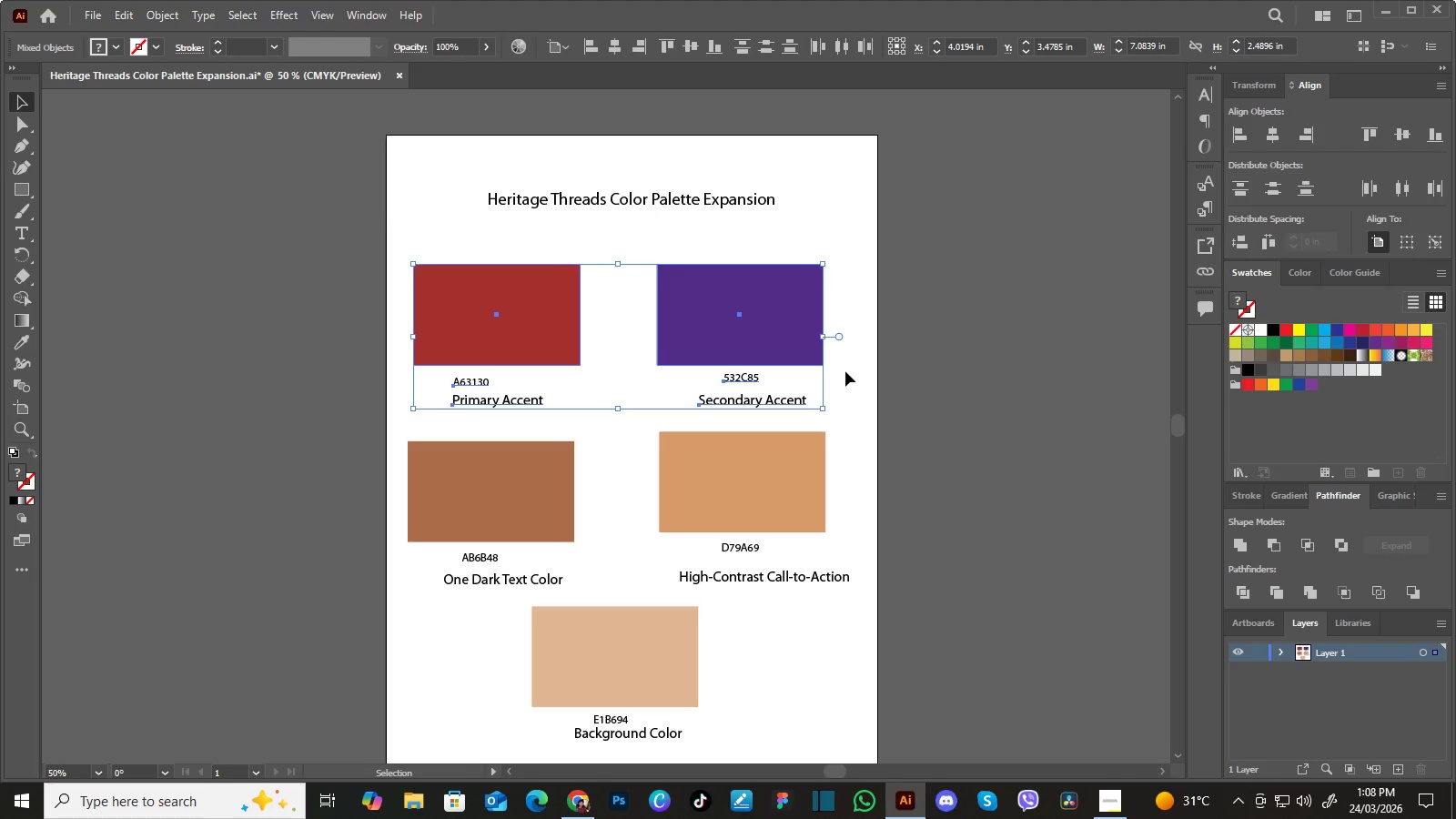 
key(ArrowDown)
 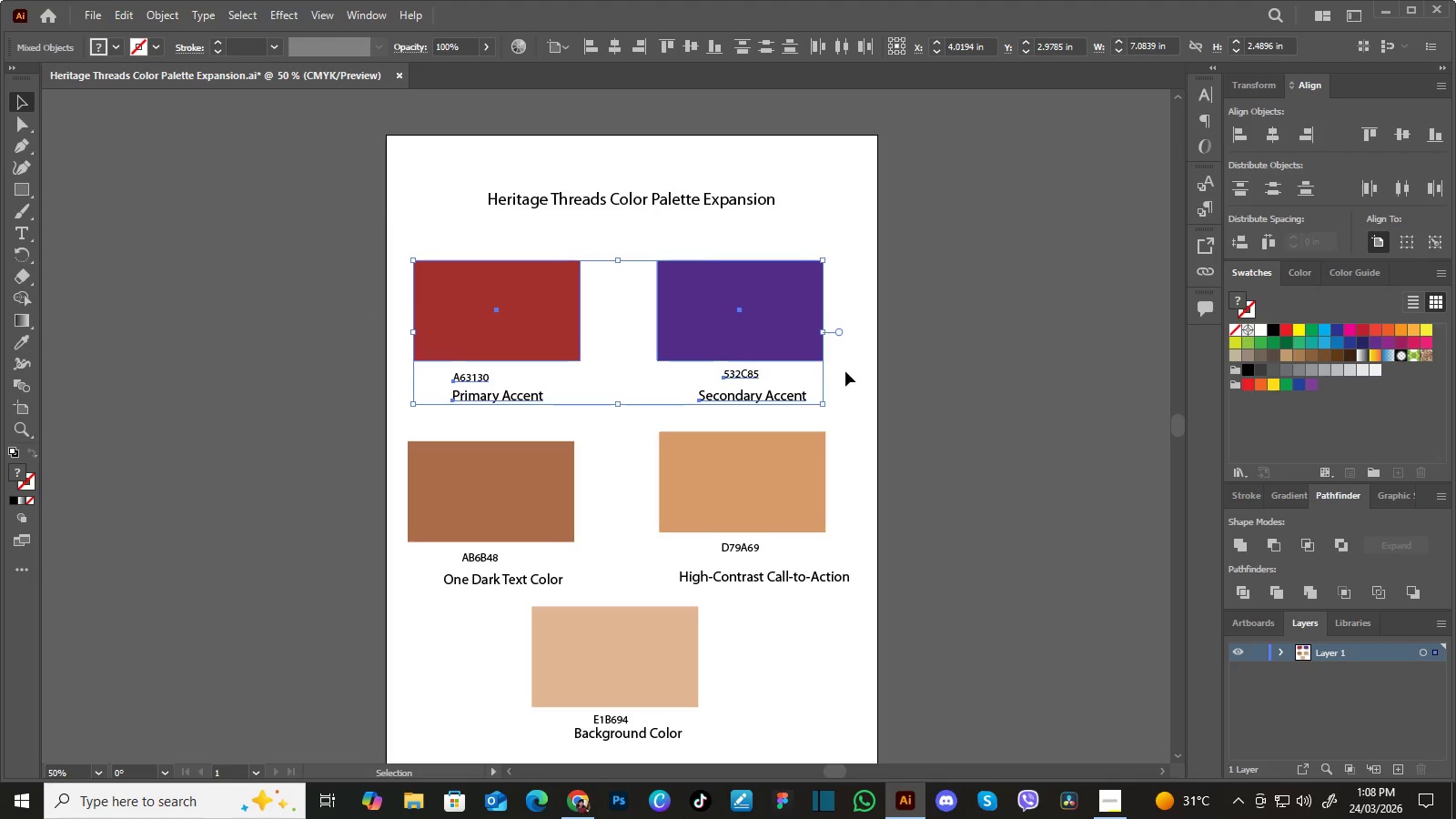 
key(ArrowDown)
 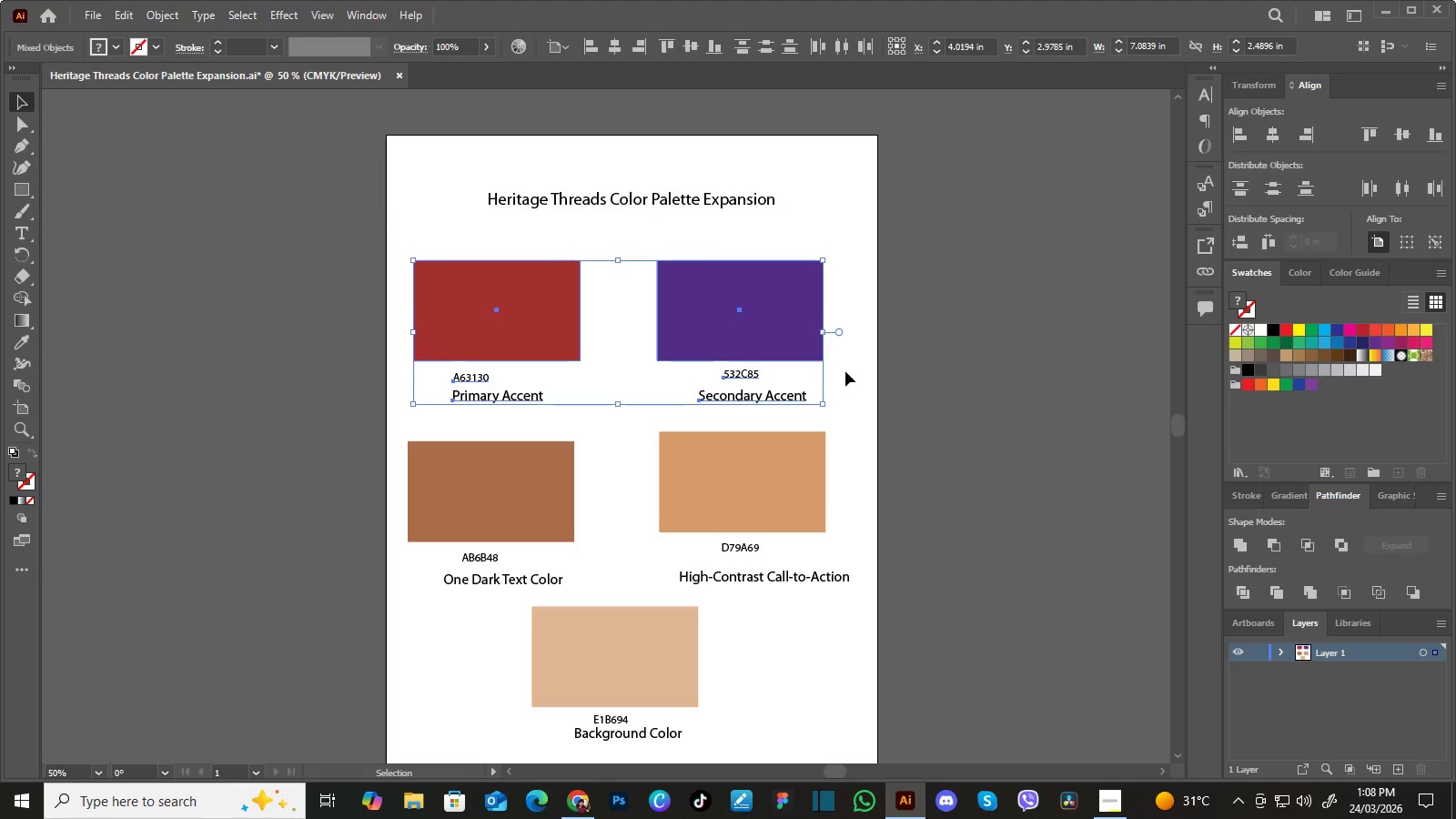 
key(ArrowDown)
 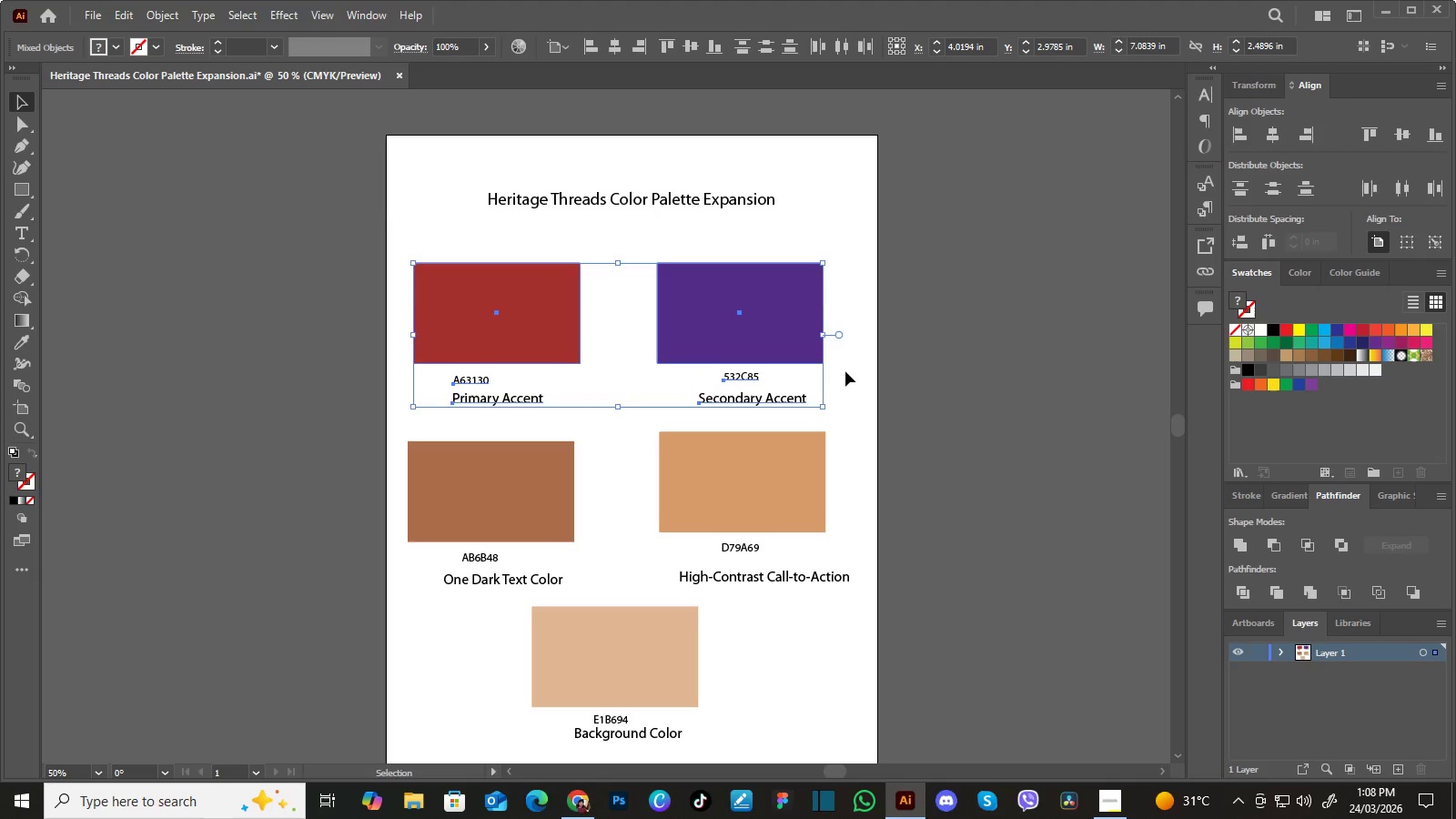 
key(ArrowDown)
 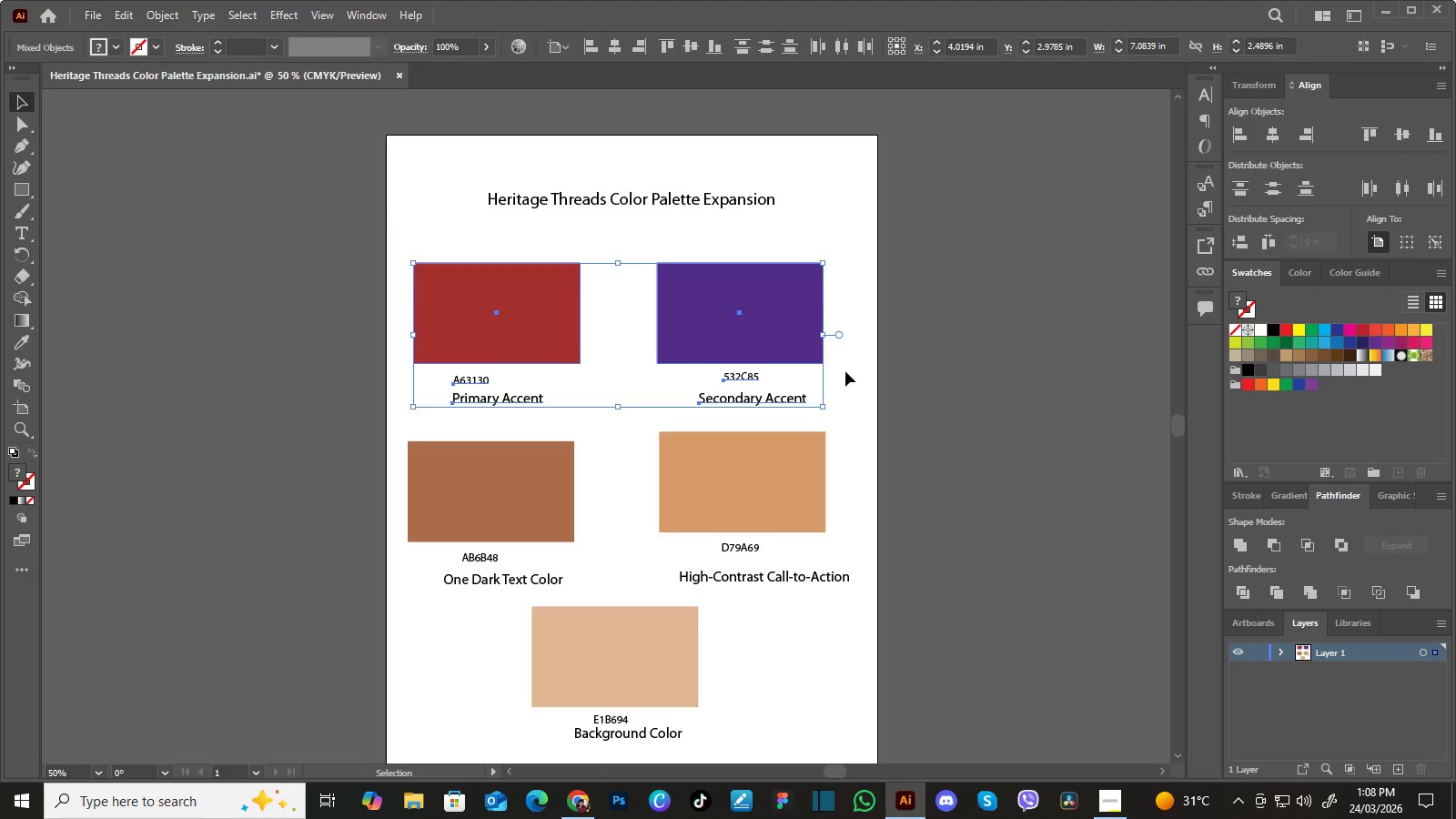 
hold_key(key=ArrowDown, duration=0.33)
 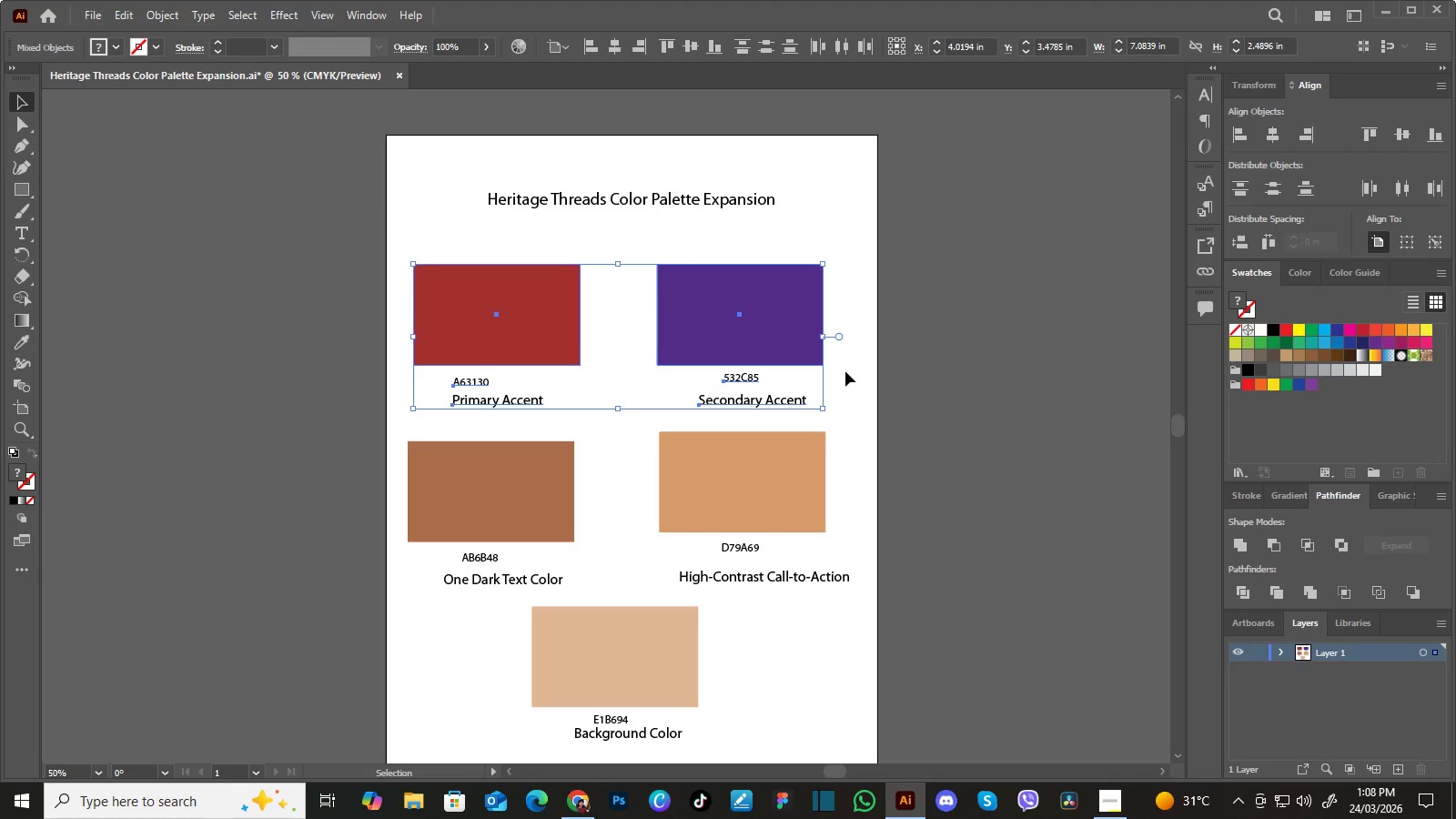 
key(ArrowDown)
 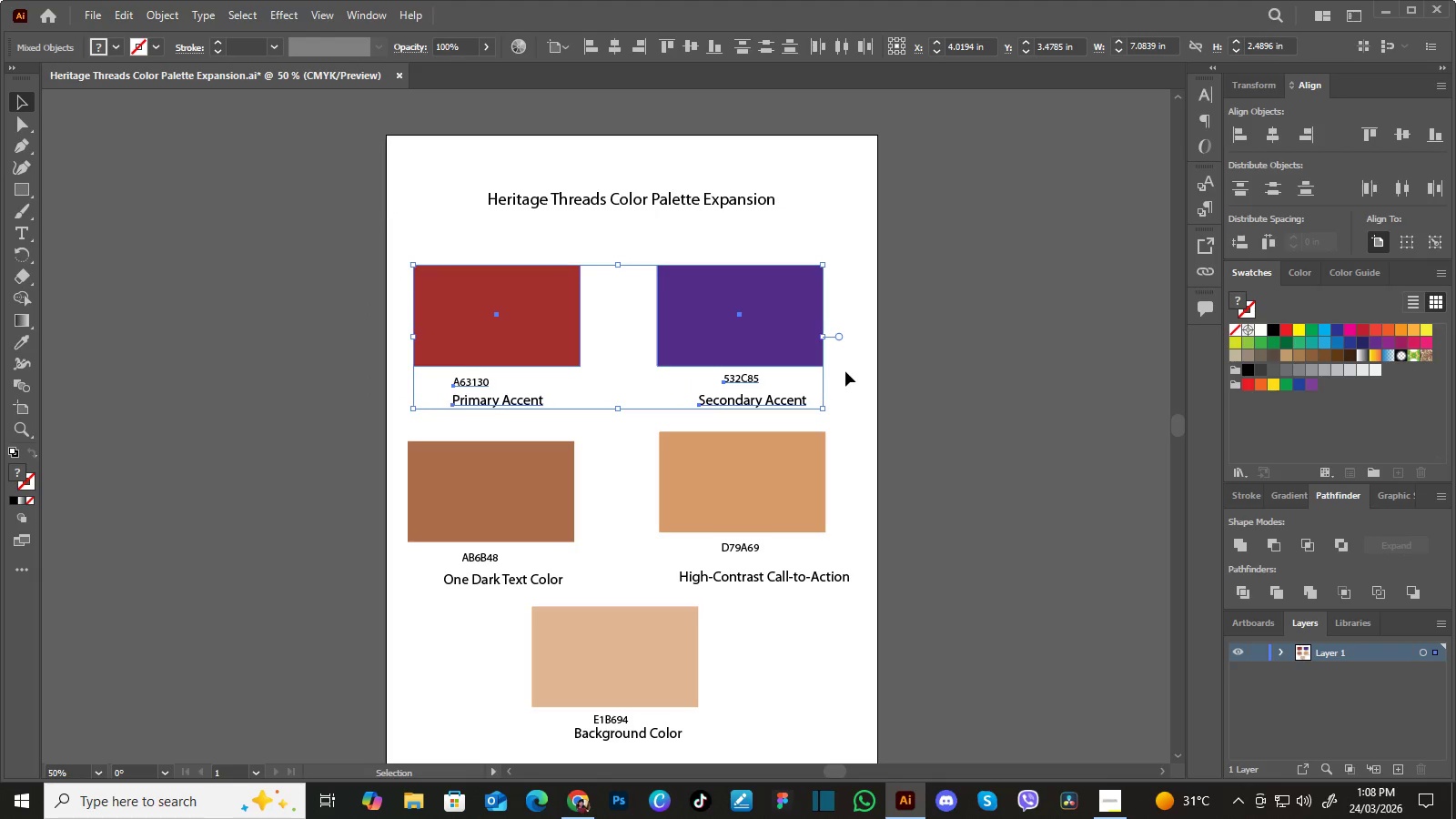 
key(ArrowDown)
 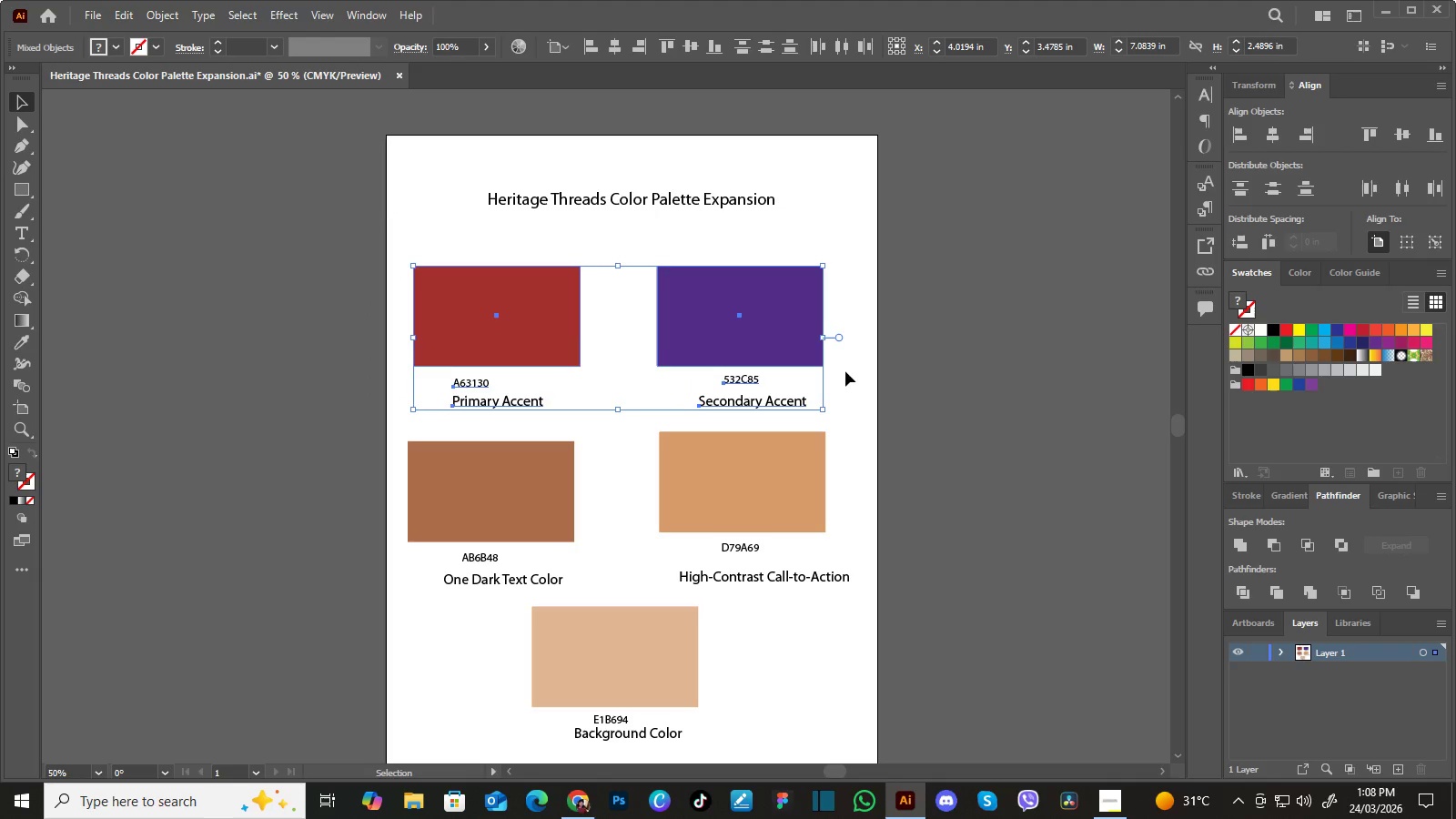 
key(ArrowDown)
 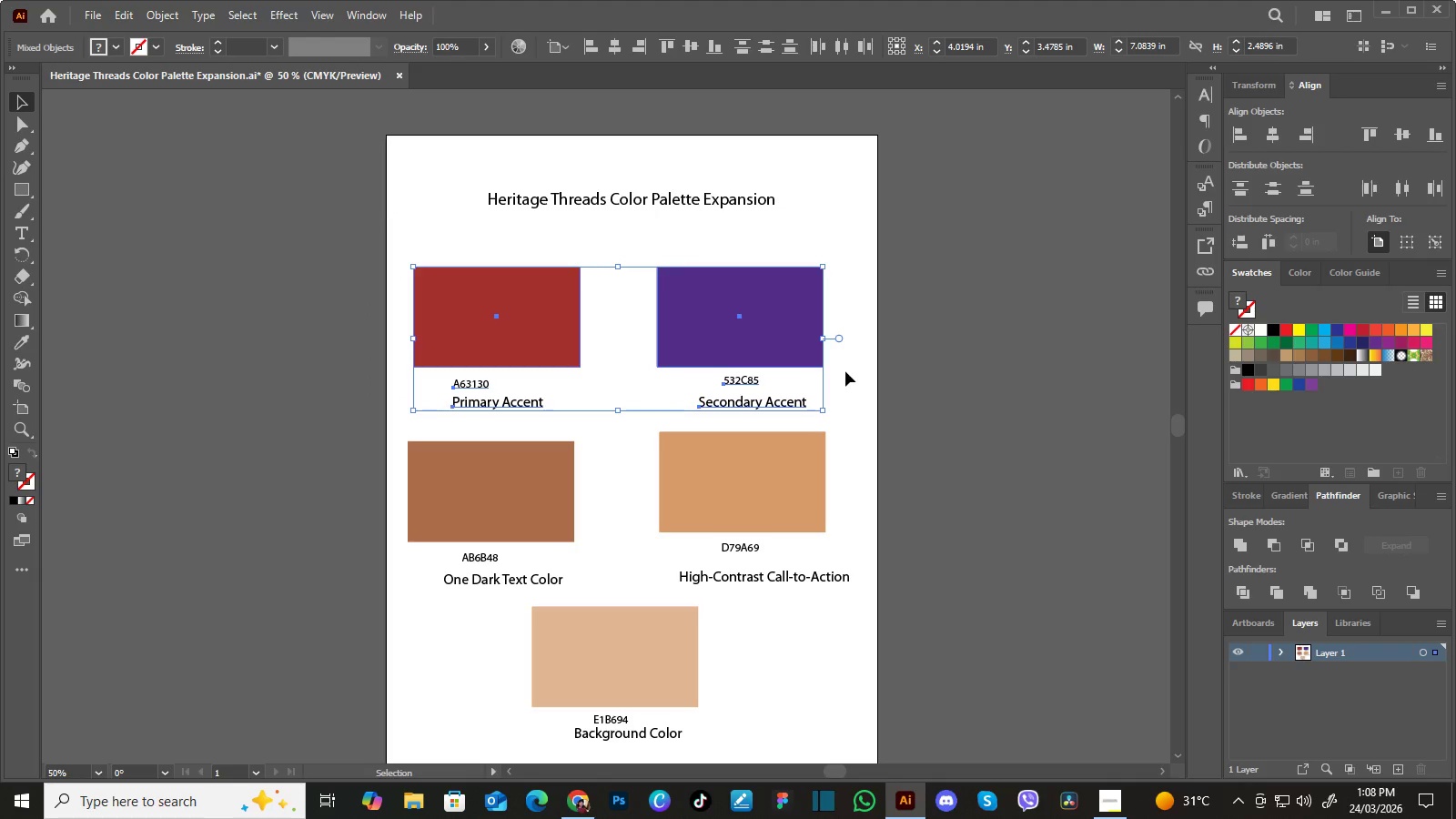 
key(ArrowDown)
 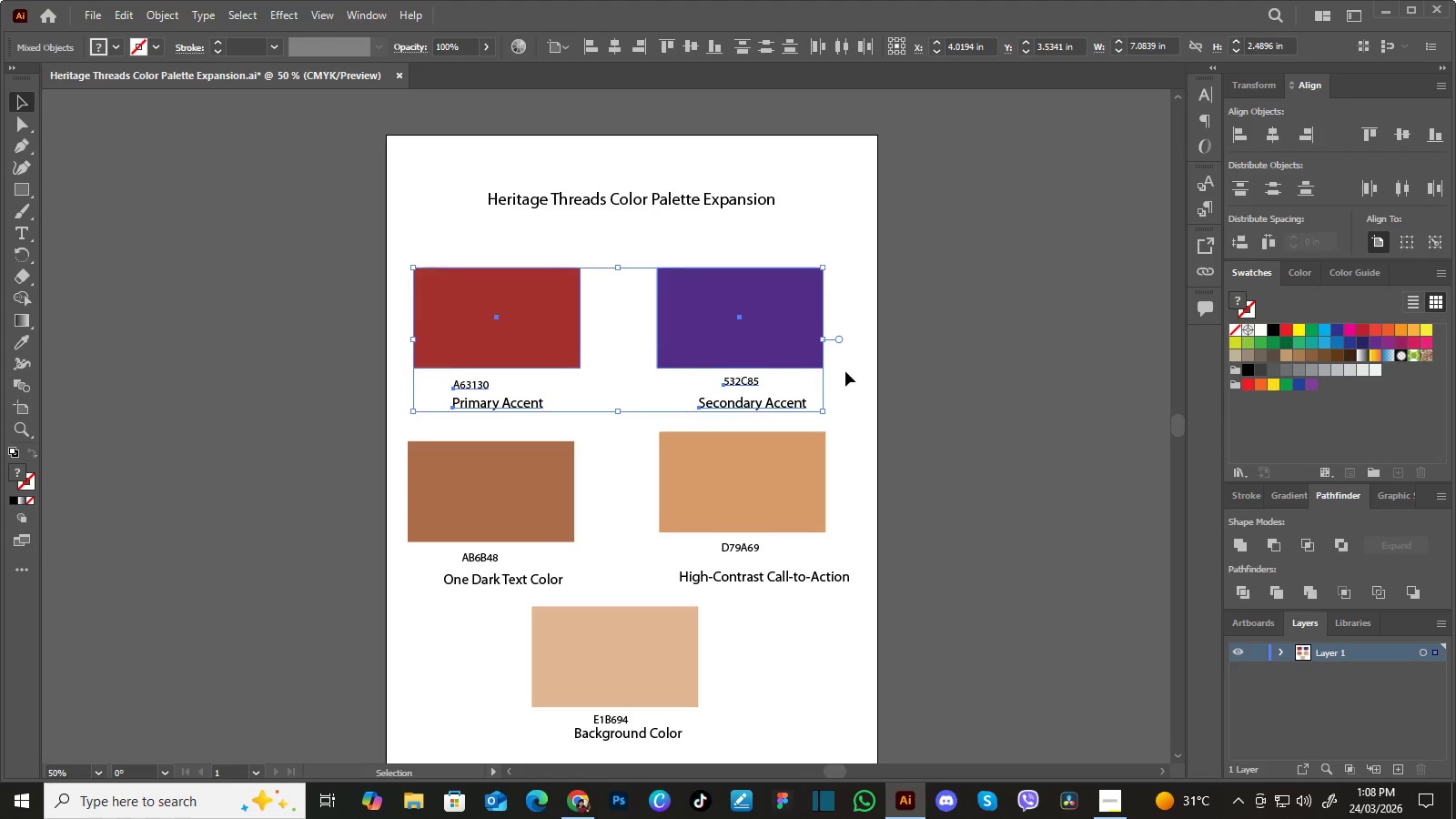 
key(ArrowDown)
 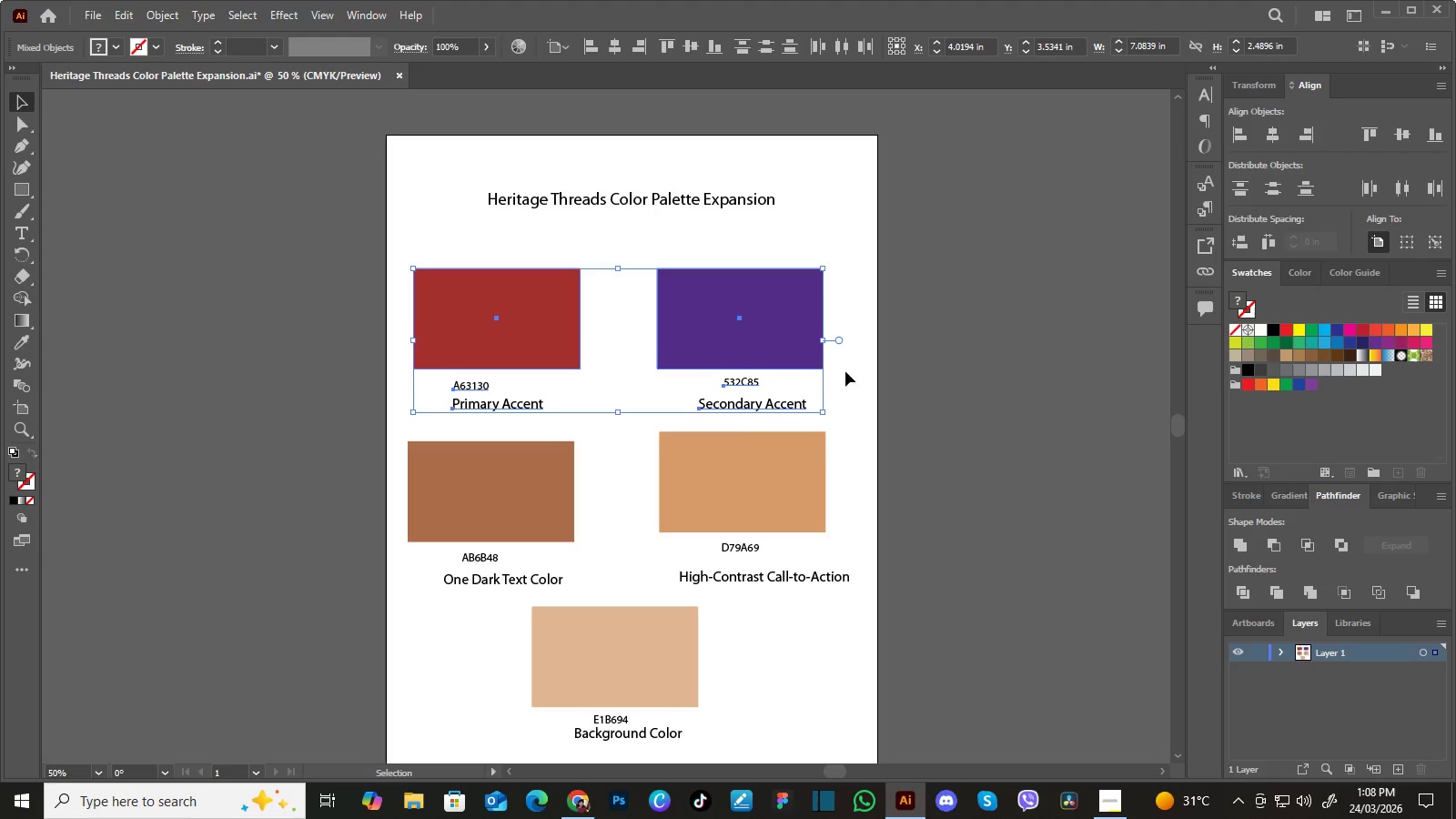 
key(ArrowDown)
 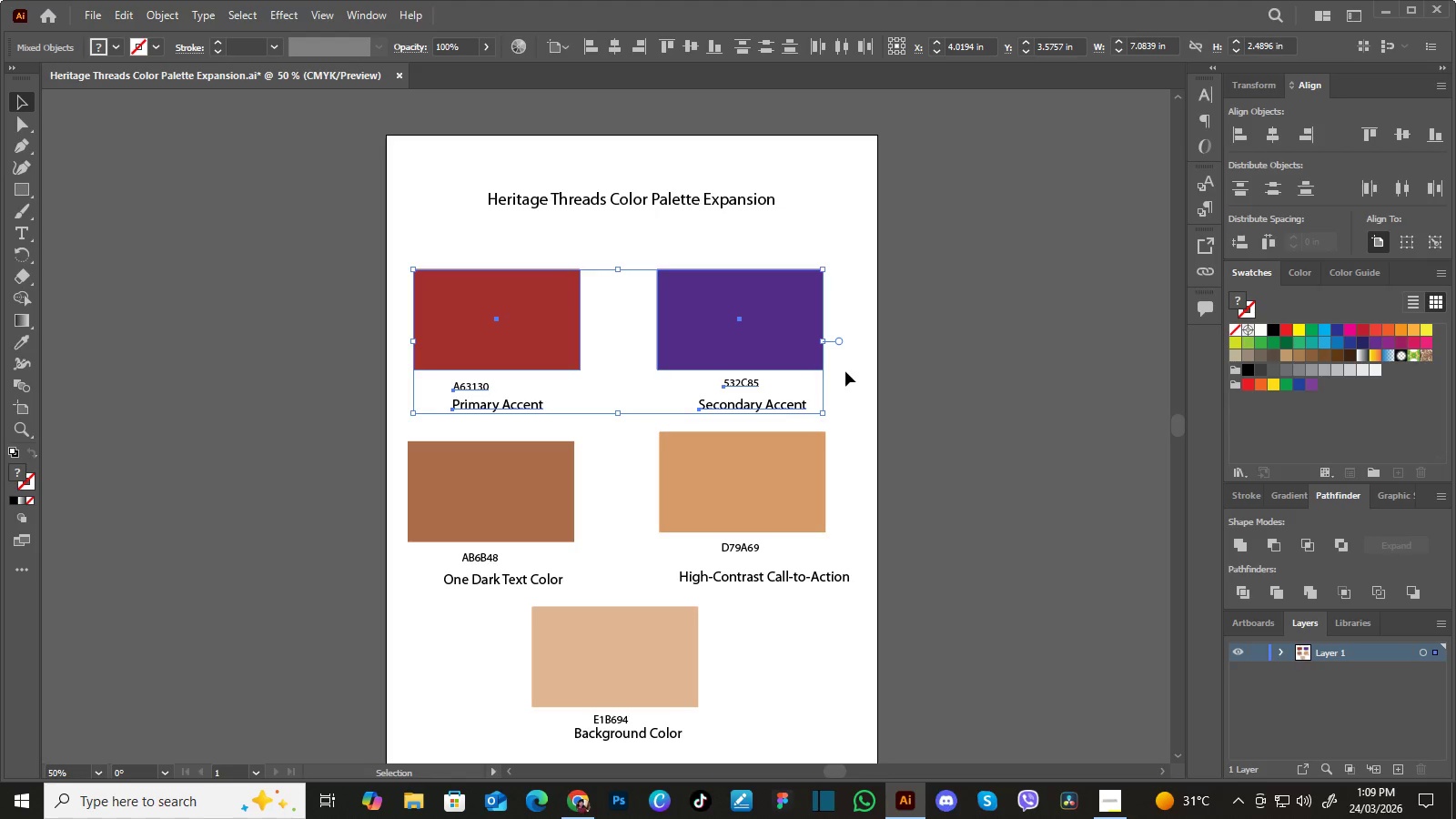 
left_click([845, 370])
 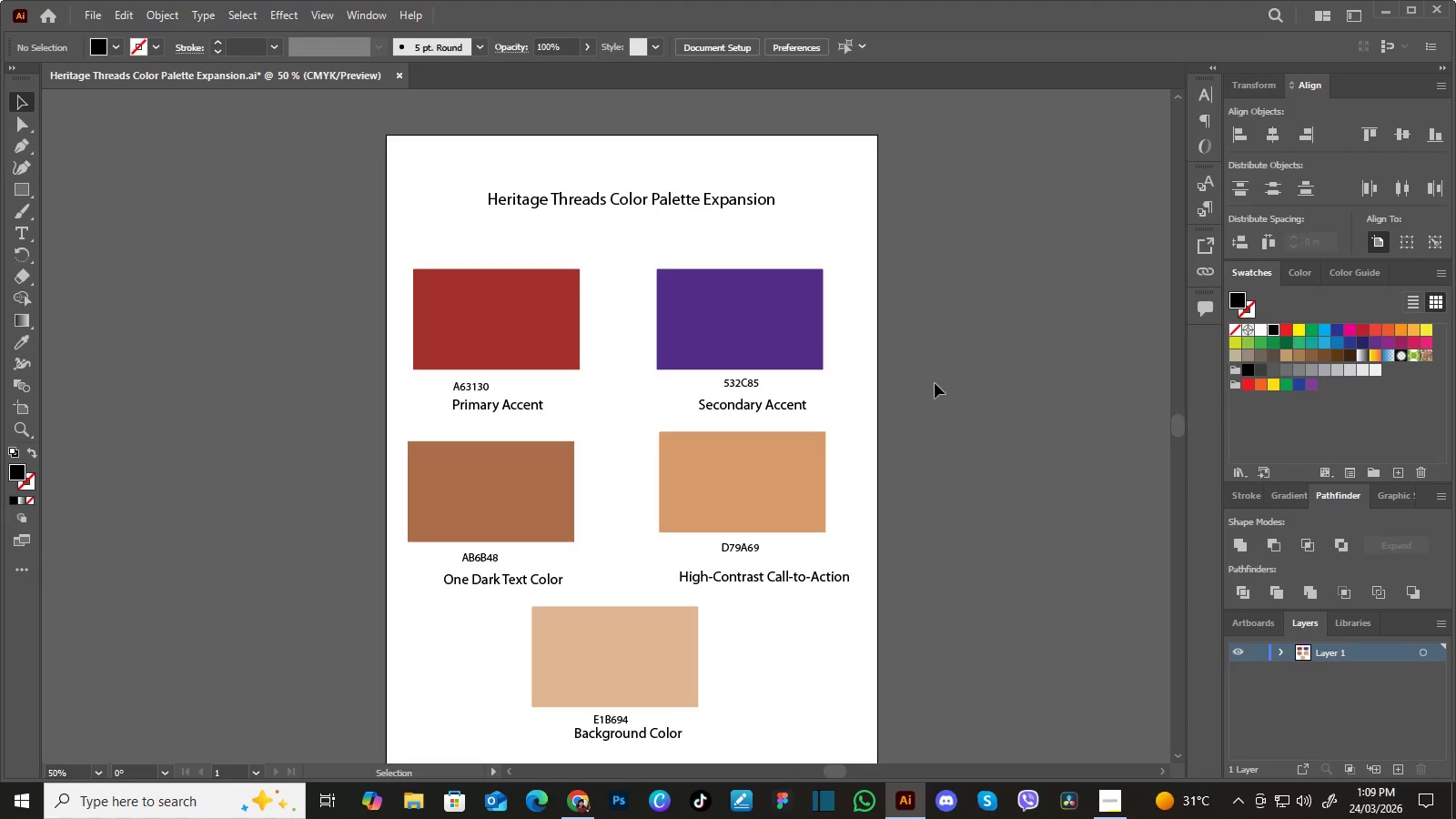 
hold_key(key=Space, duration=1.52)
 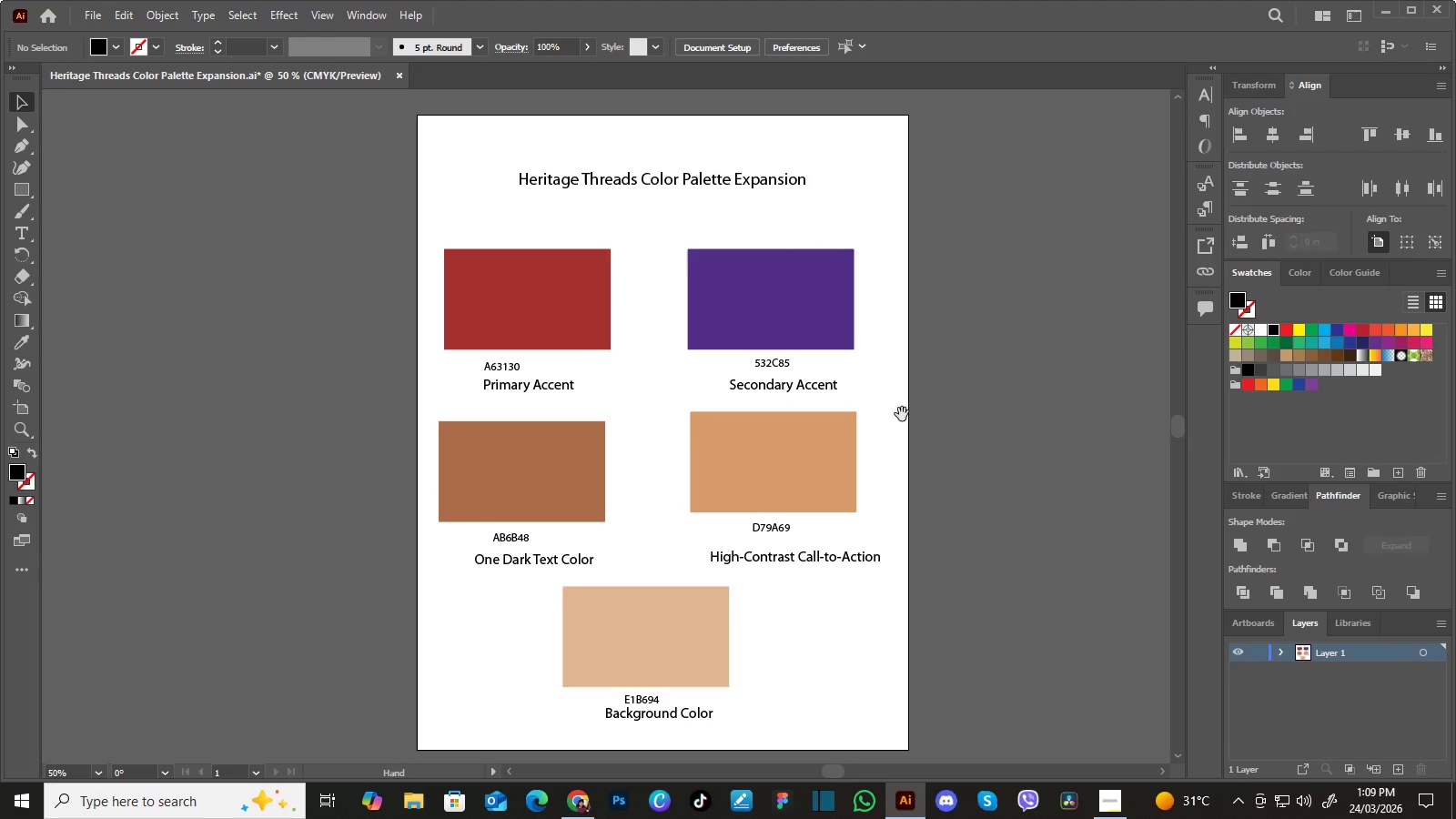 
left_click_drag(start_coordinate=[935, 456], to_coordinate=[913, 350])
 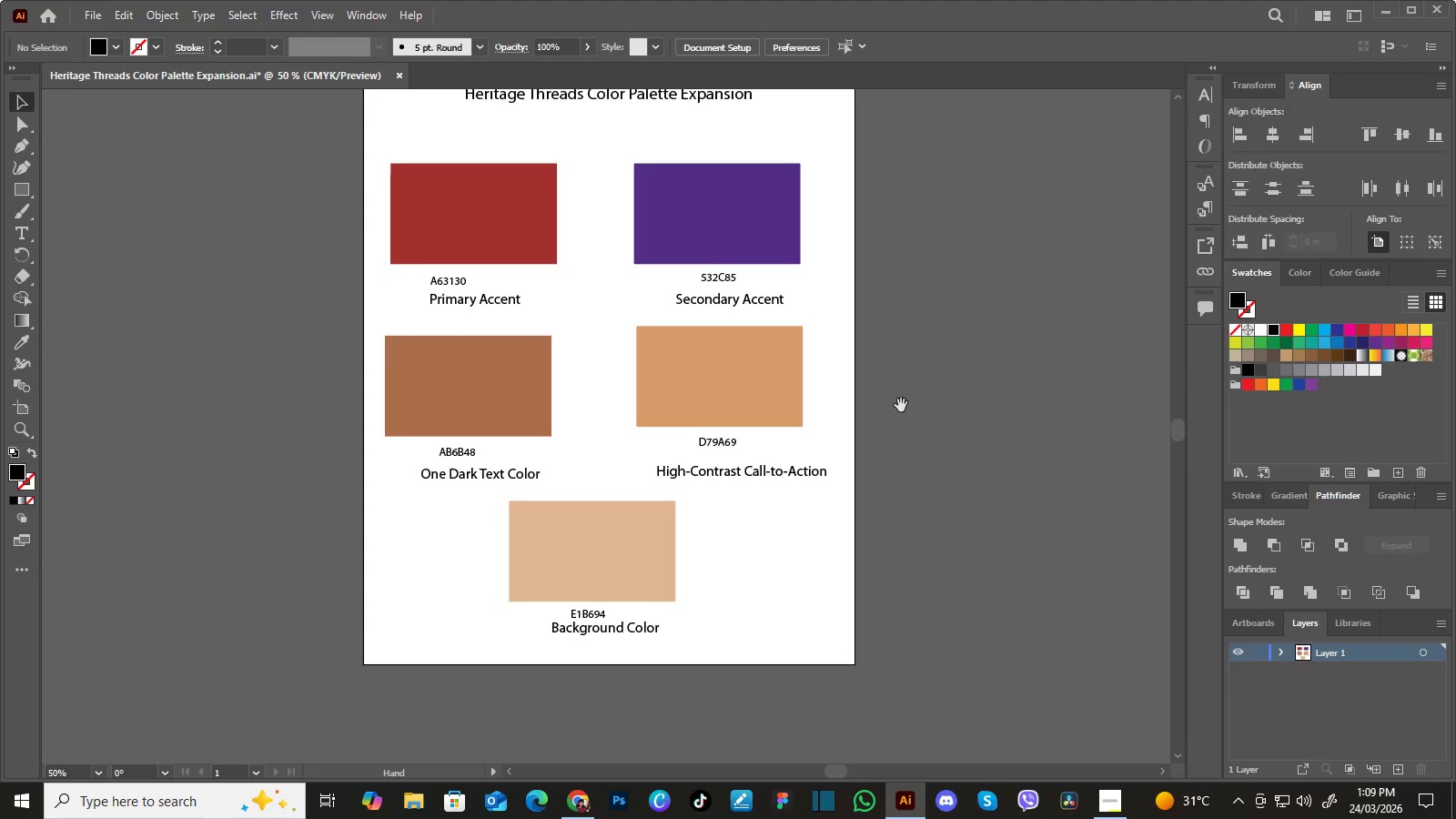 
left_click_drag(start_coordinate=[901, 405], to_coordinate=[901, 389])
 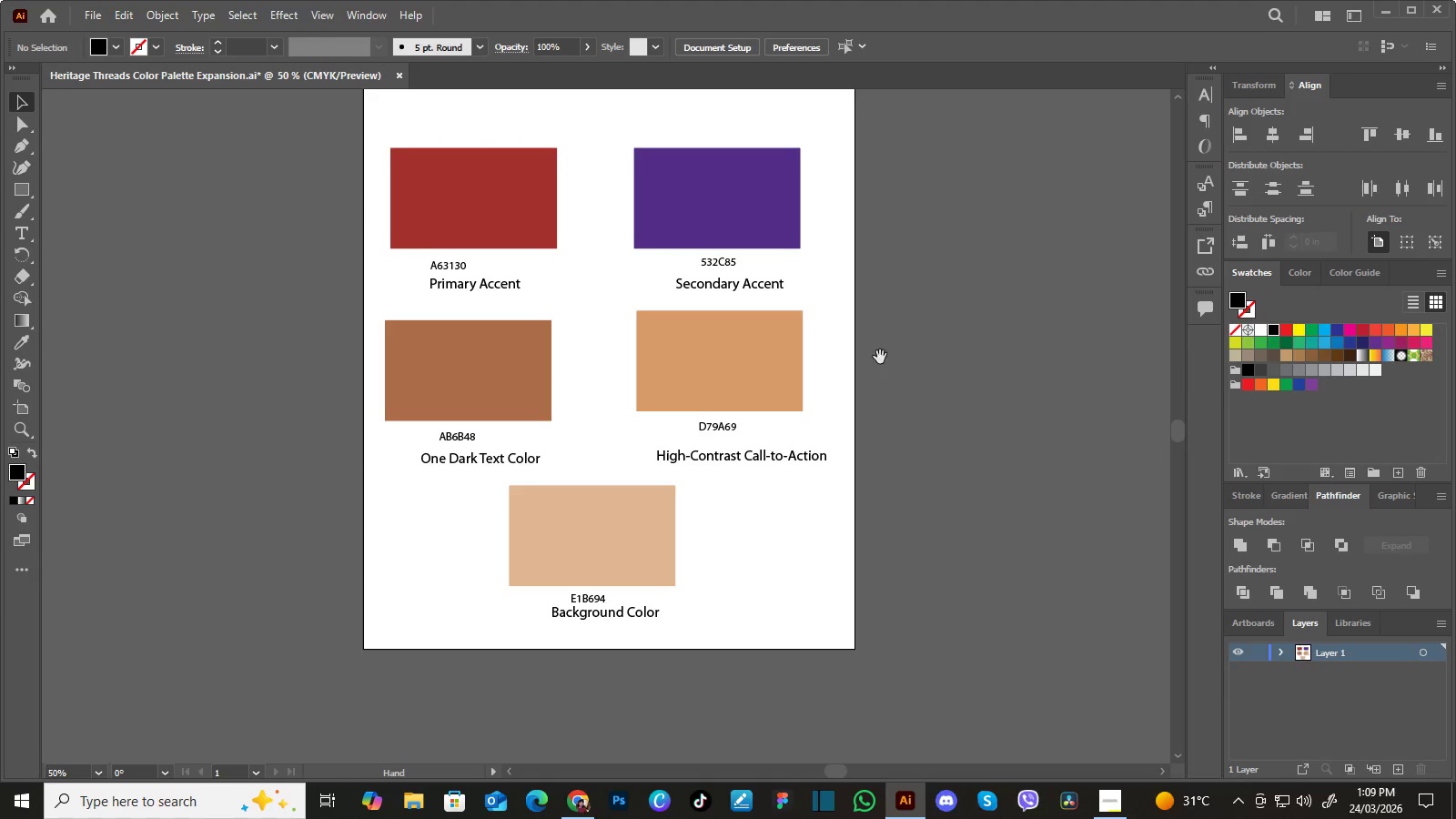 
left_click_drag(start_coordinate=[880, 358], to_coordinate=[902, 435])
 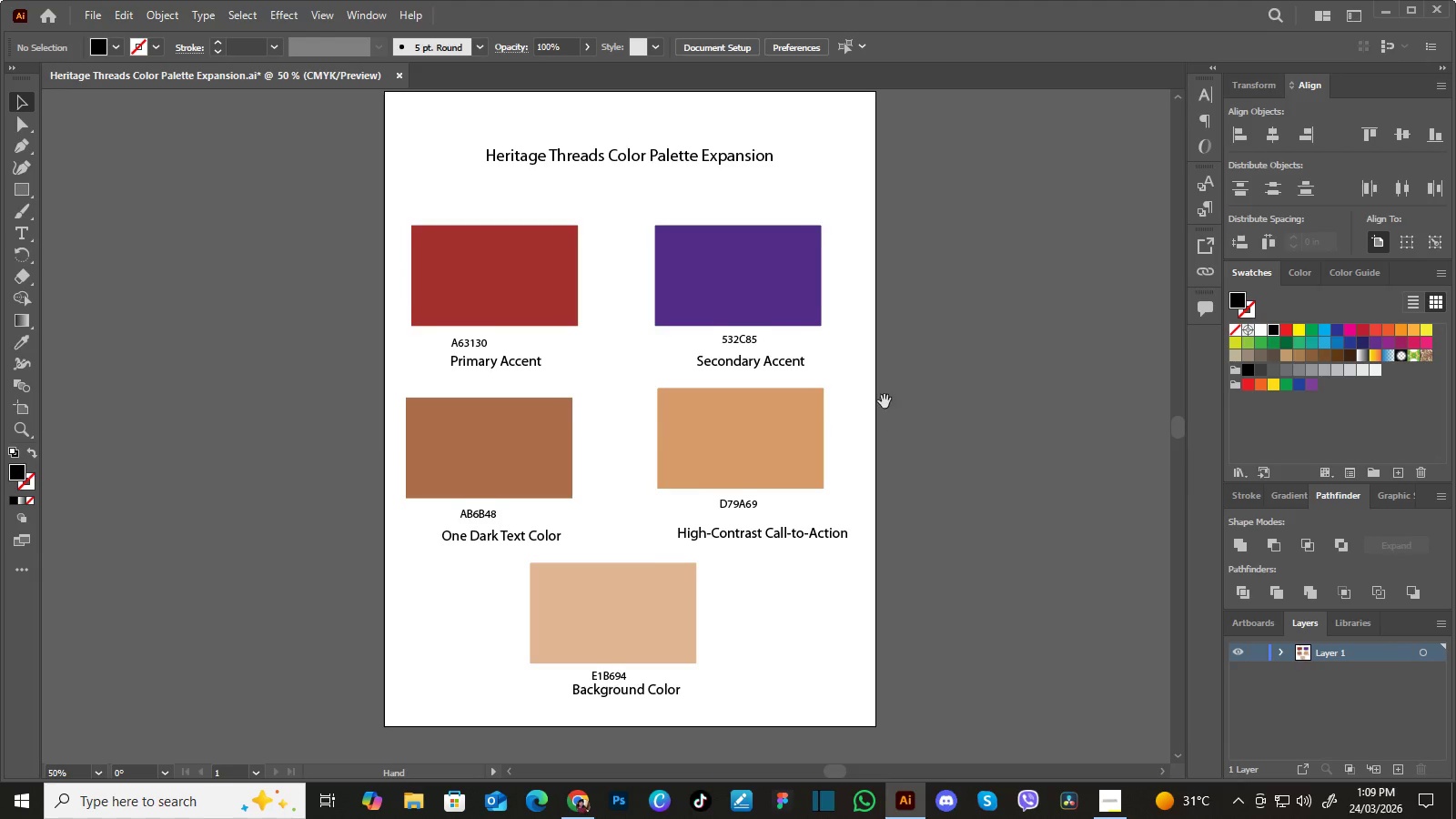 
left_click_drag(start_coordinate=[885, 401], to_coordinate=[916, 412])
 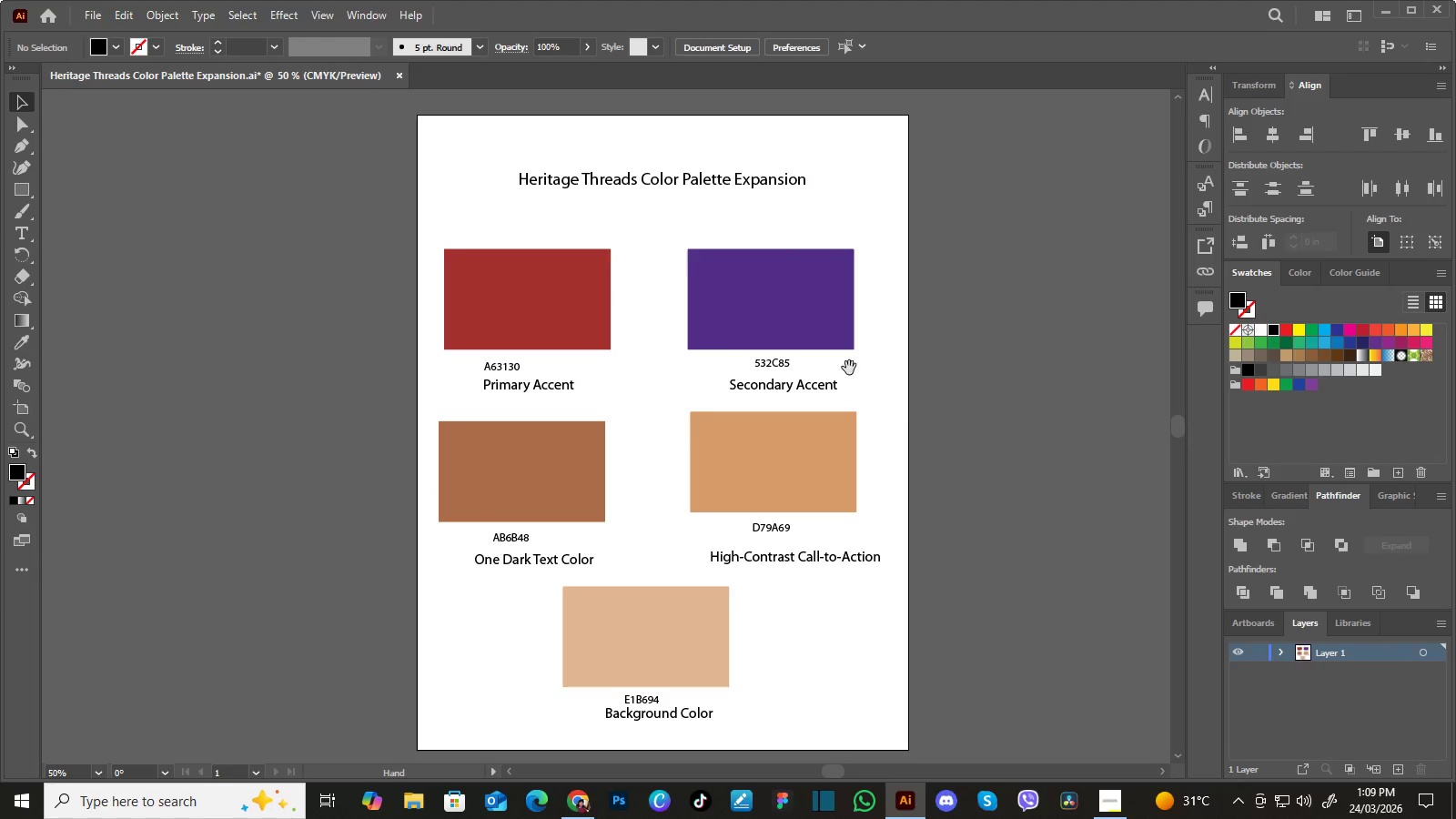 
hold_key(key=Space, duration=0.64)
 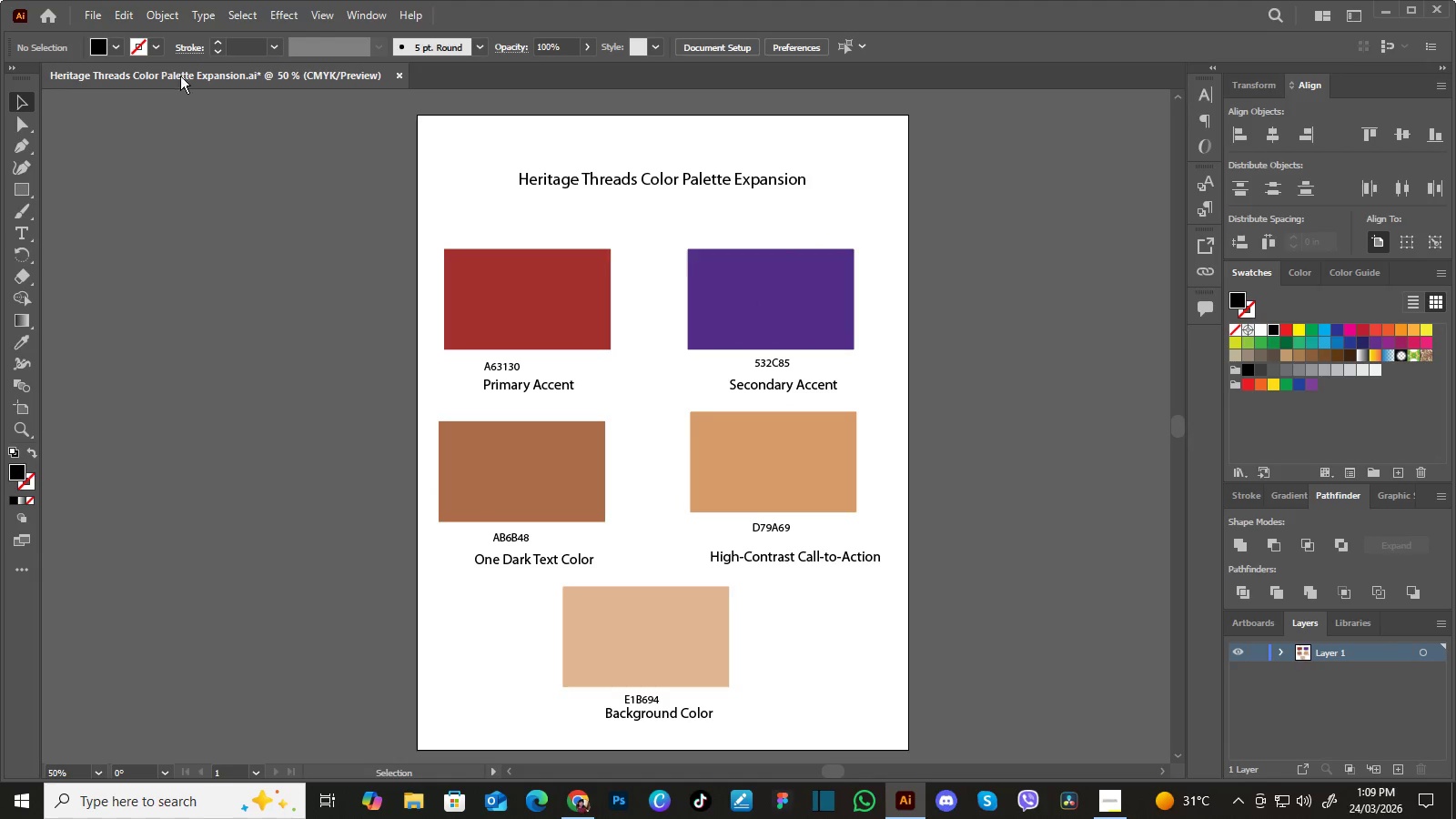 
left_click_drag(start_coordinate=[913, 411], to_coordinate=[915, 424])
 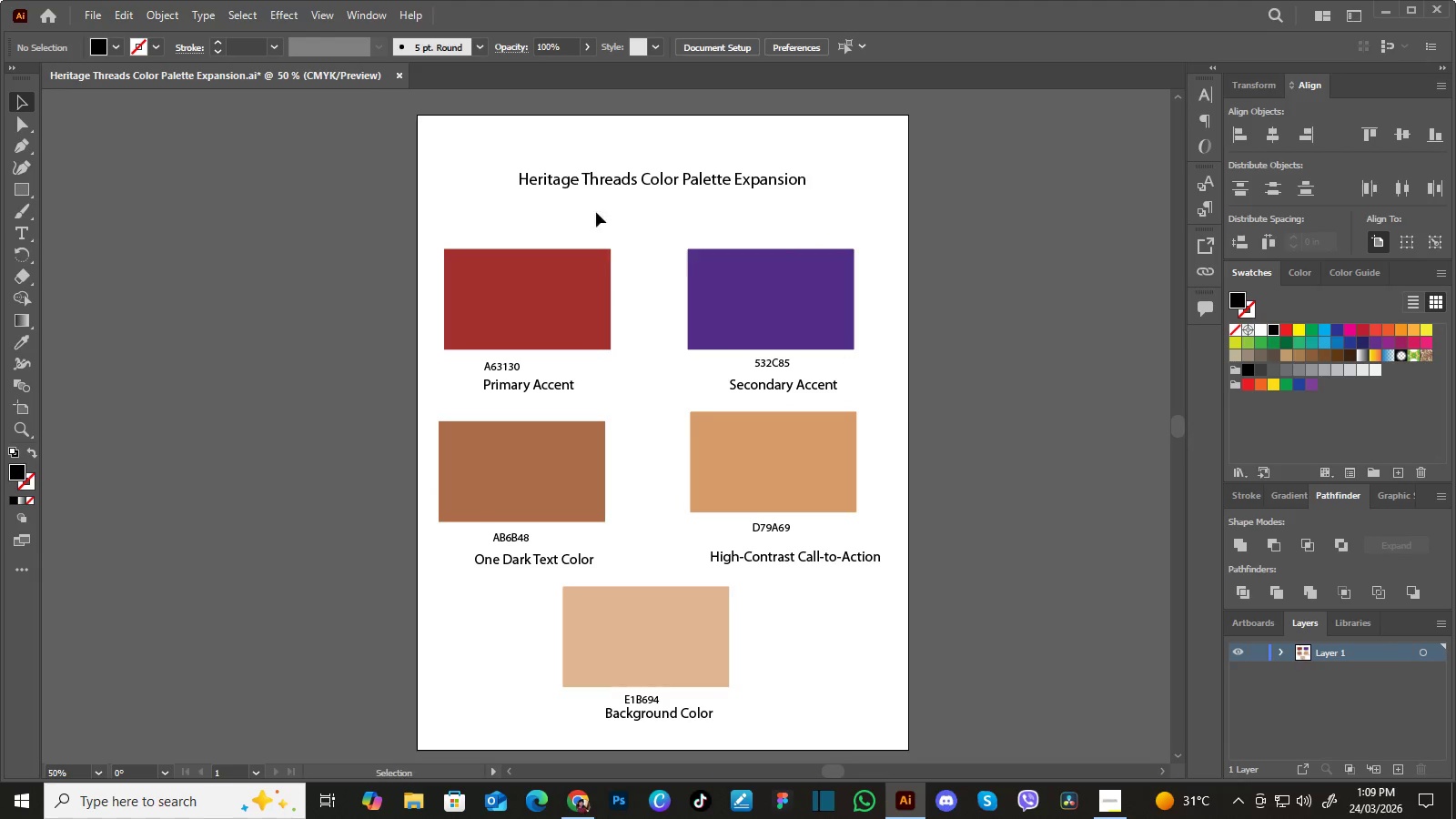 
left_click([98, 11])
 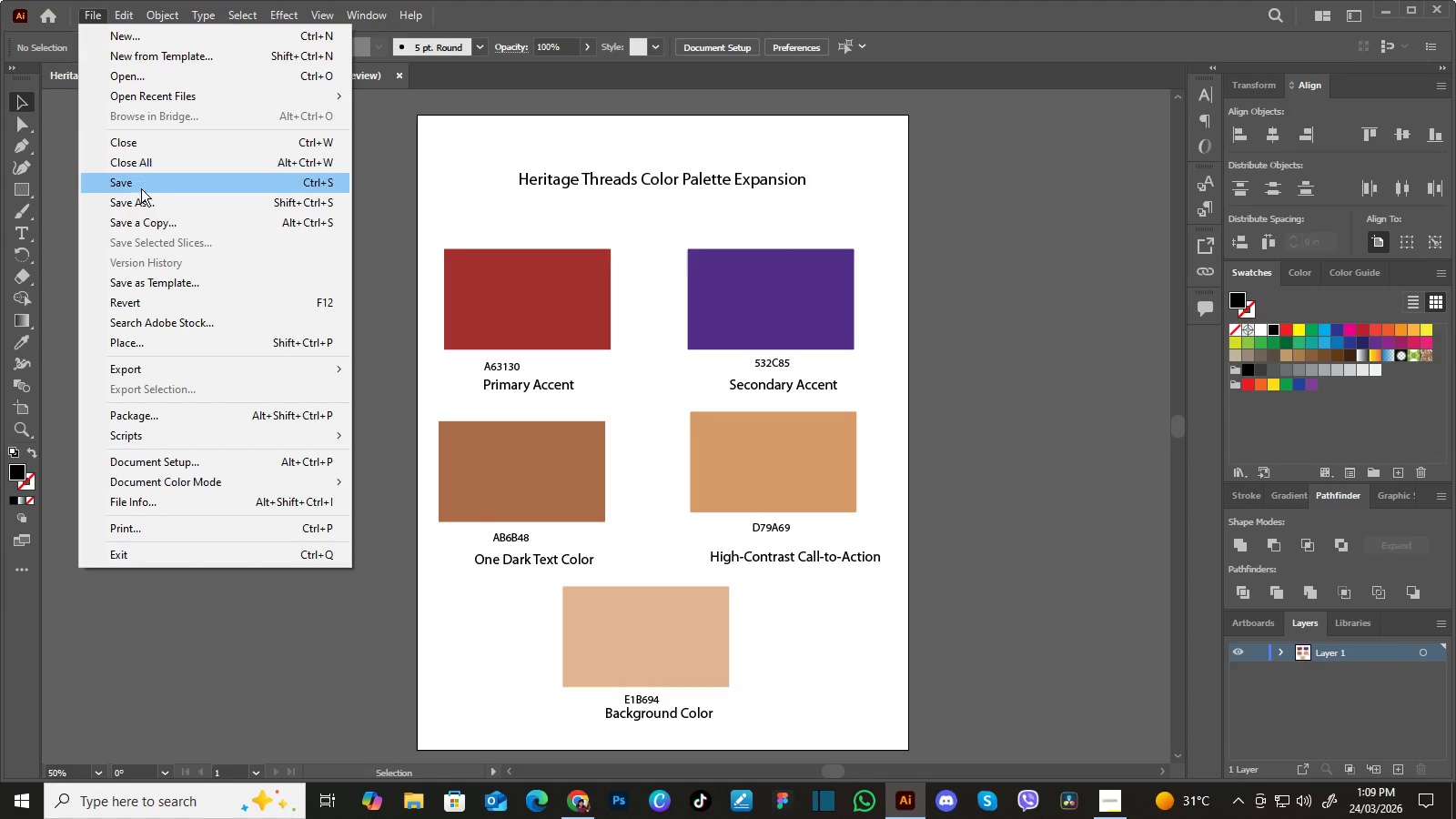 
left_click([139, 197])
 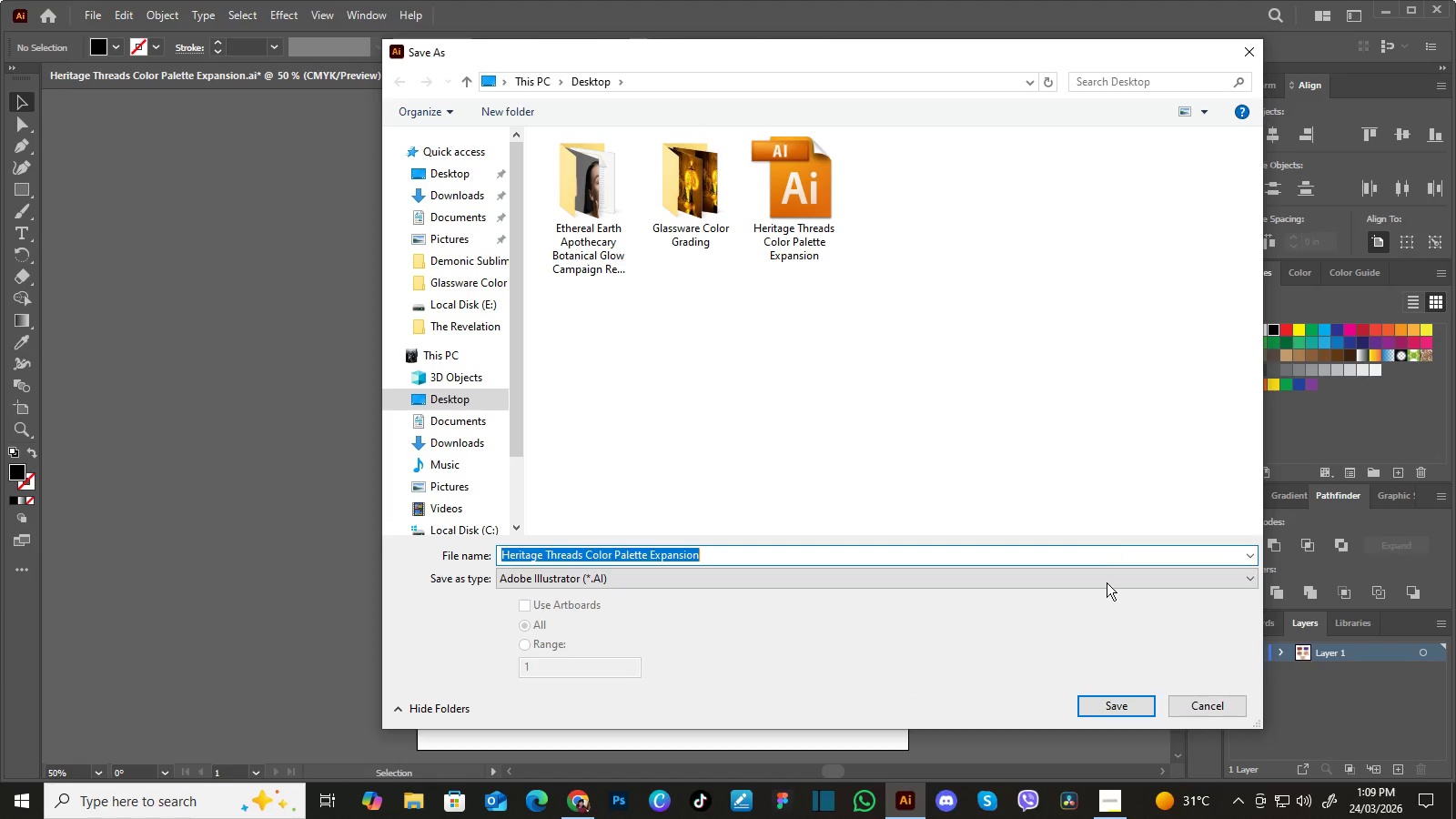 
left_click([1137, 703])
 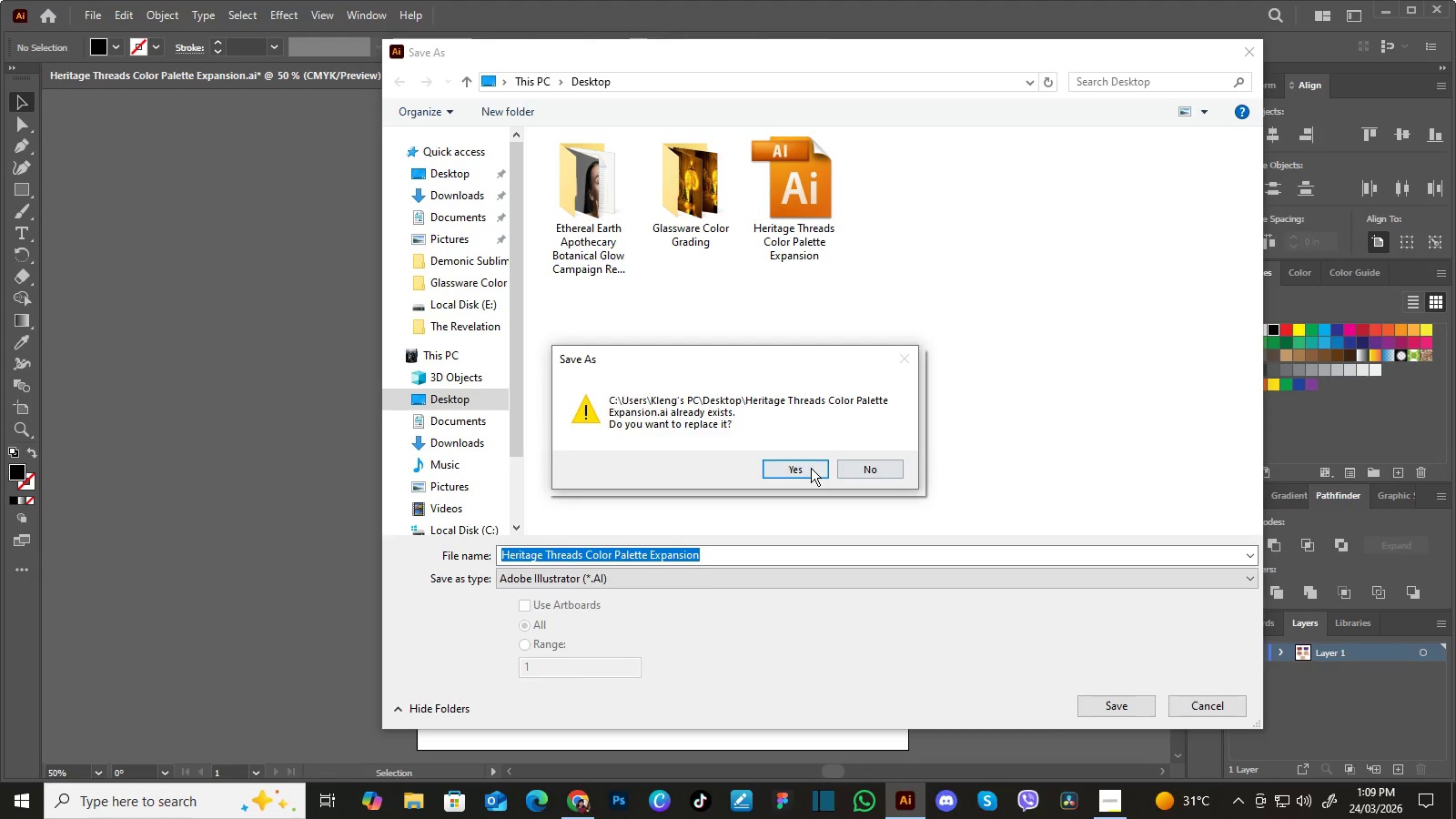 
left_click([811, 468])
 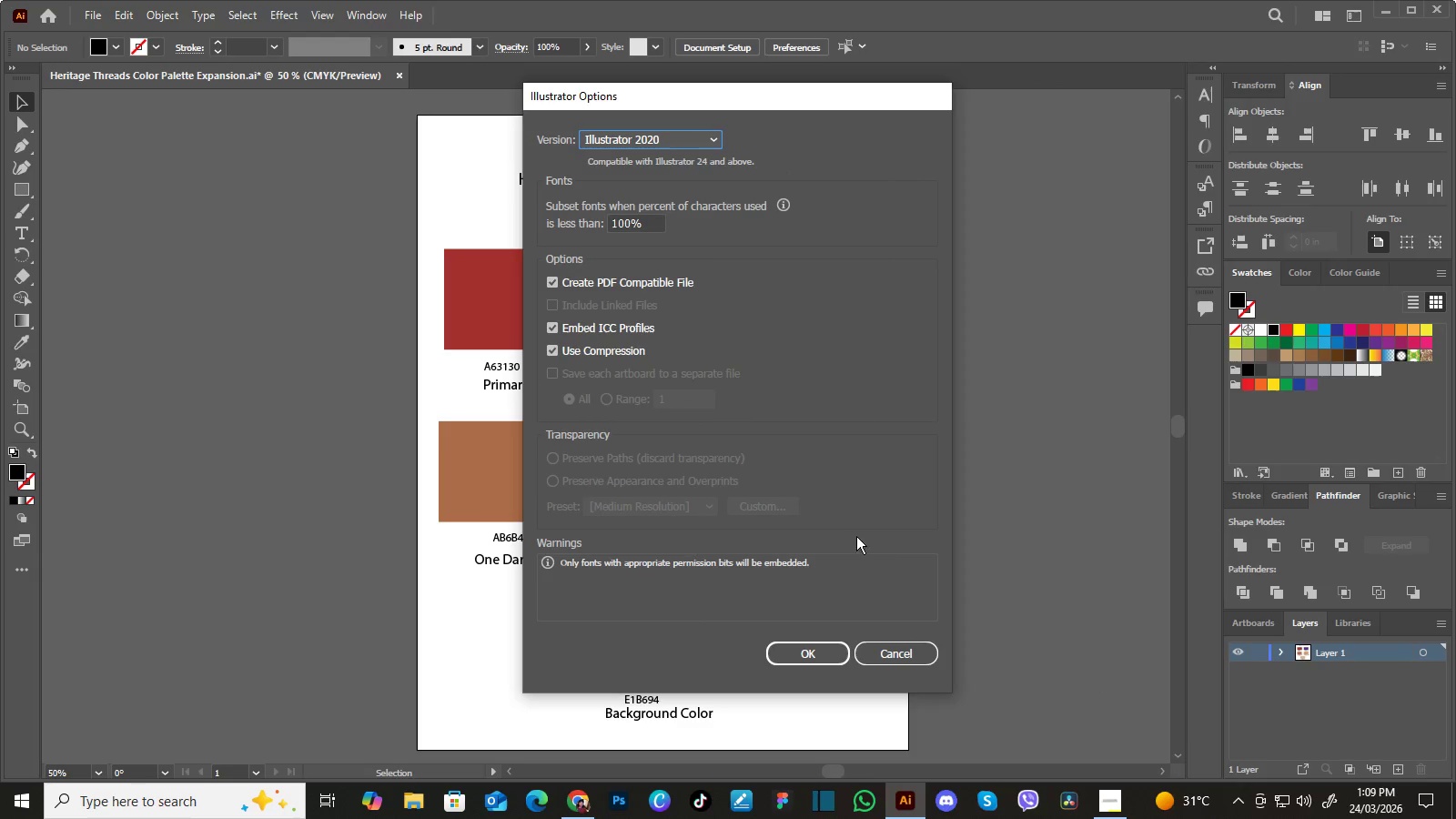 
left_click([824, 653])
 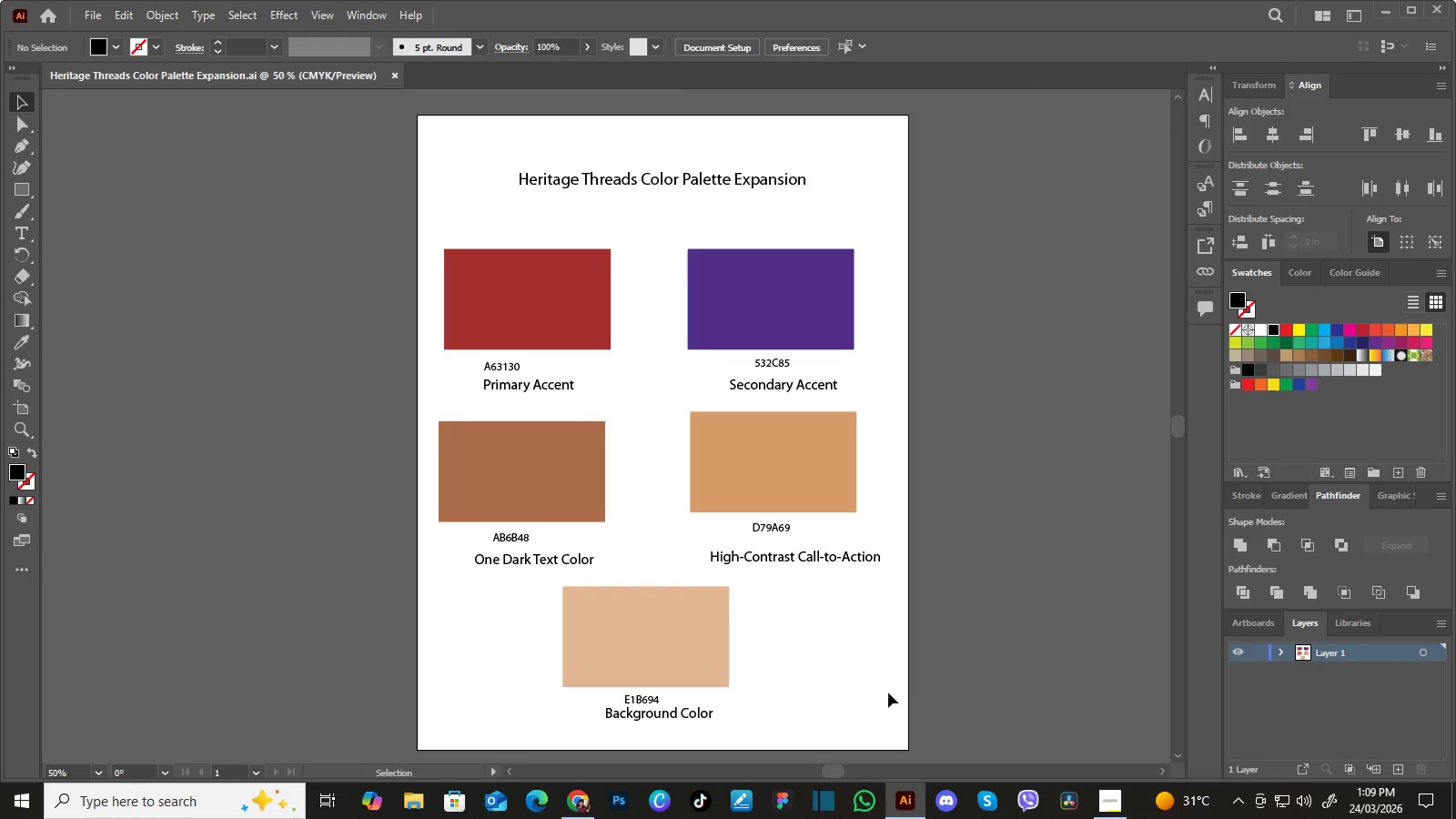 
left_click([908, 799])